 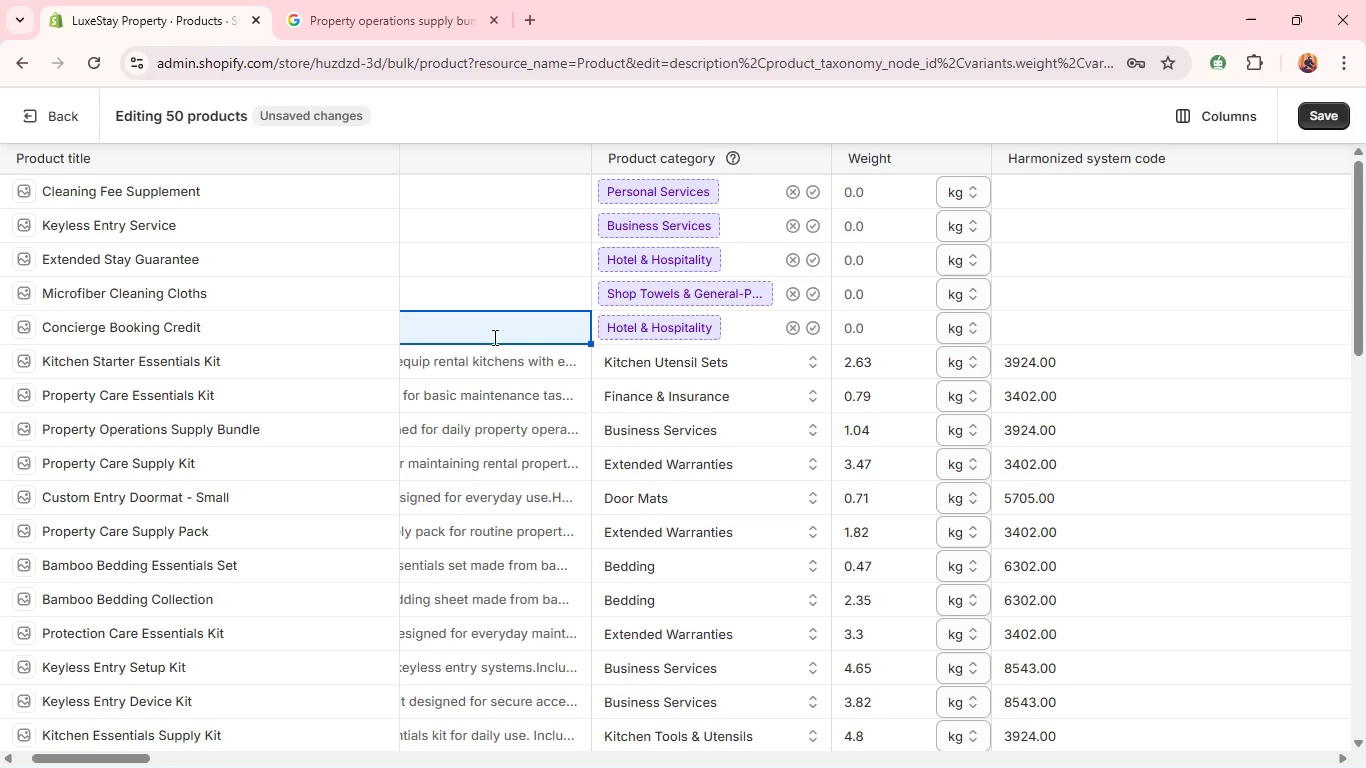 
double_click([283, 322])
 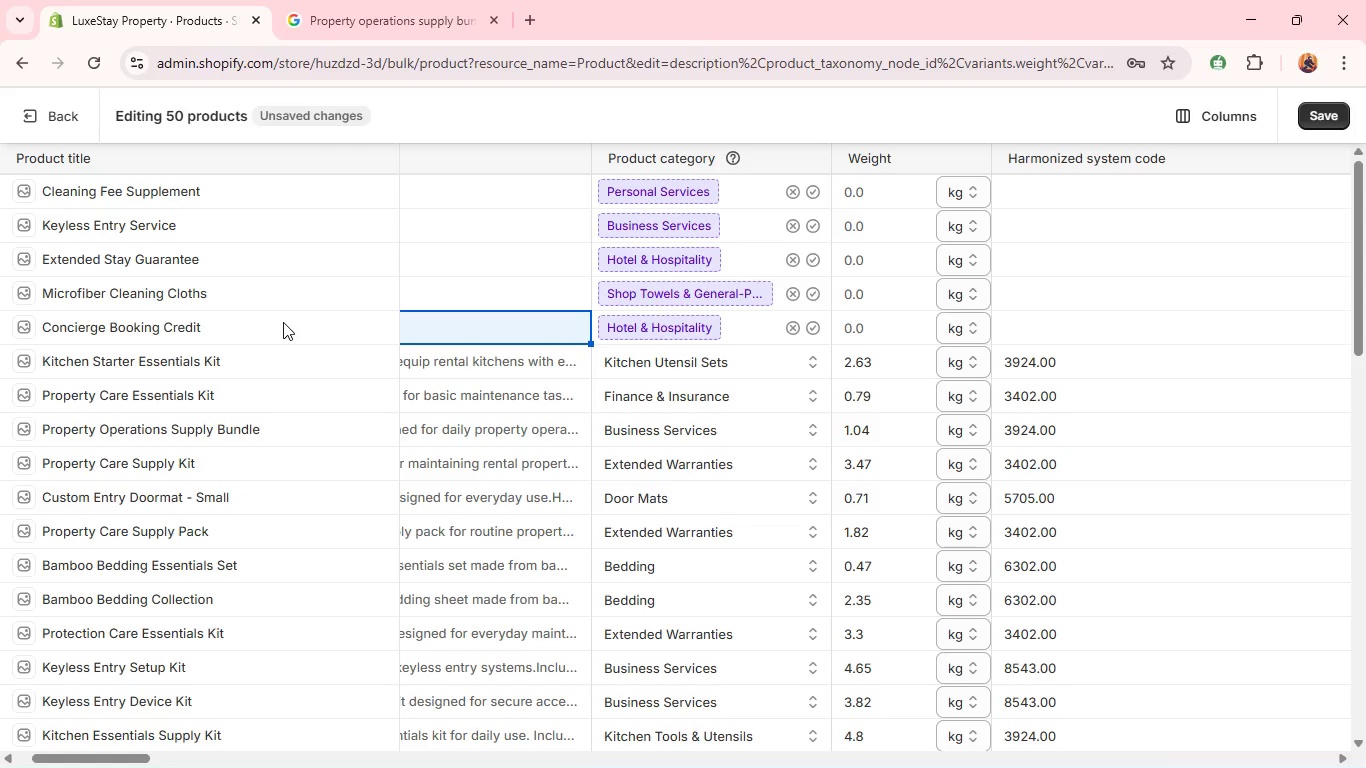 
triple_click([283, 322])
 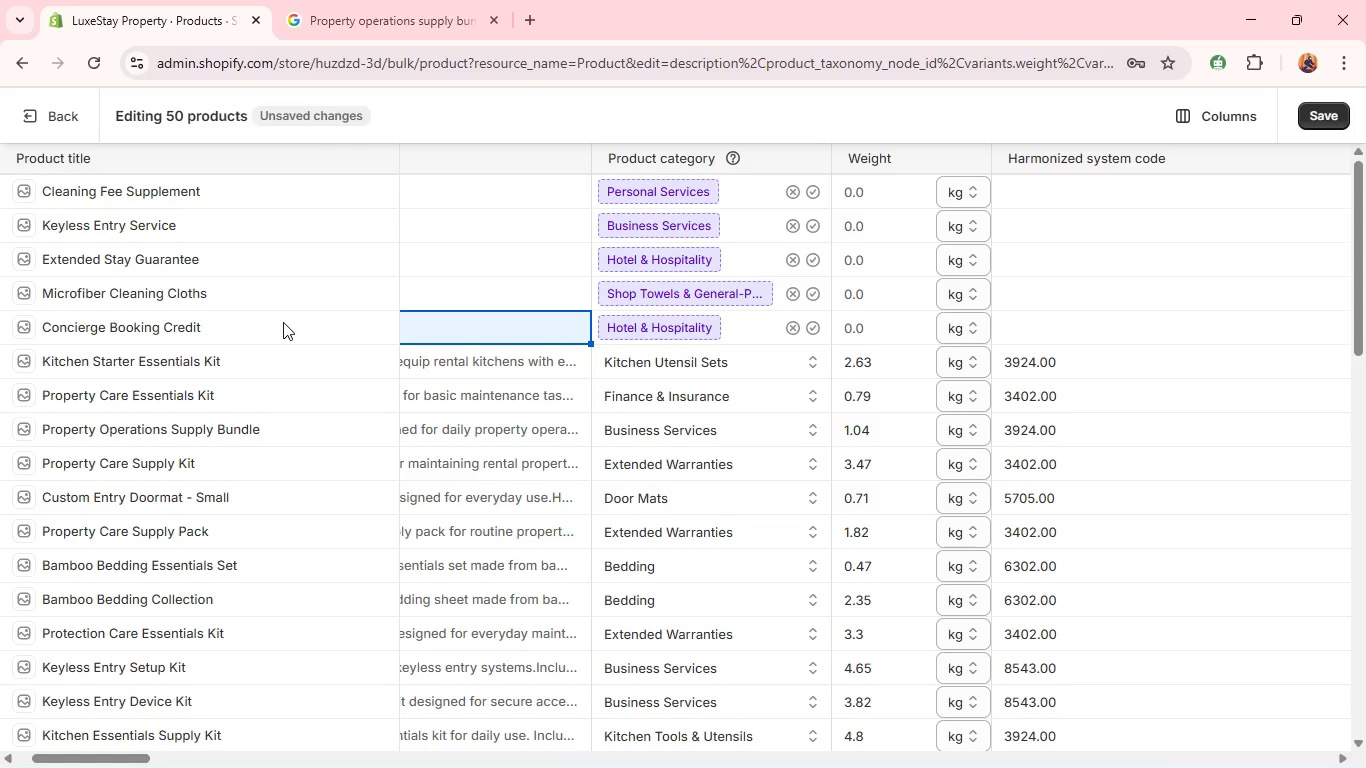 
triple_click([283, 322])
 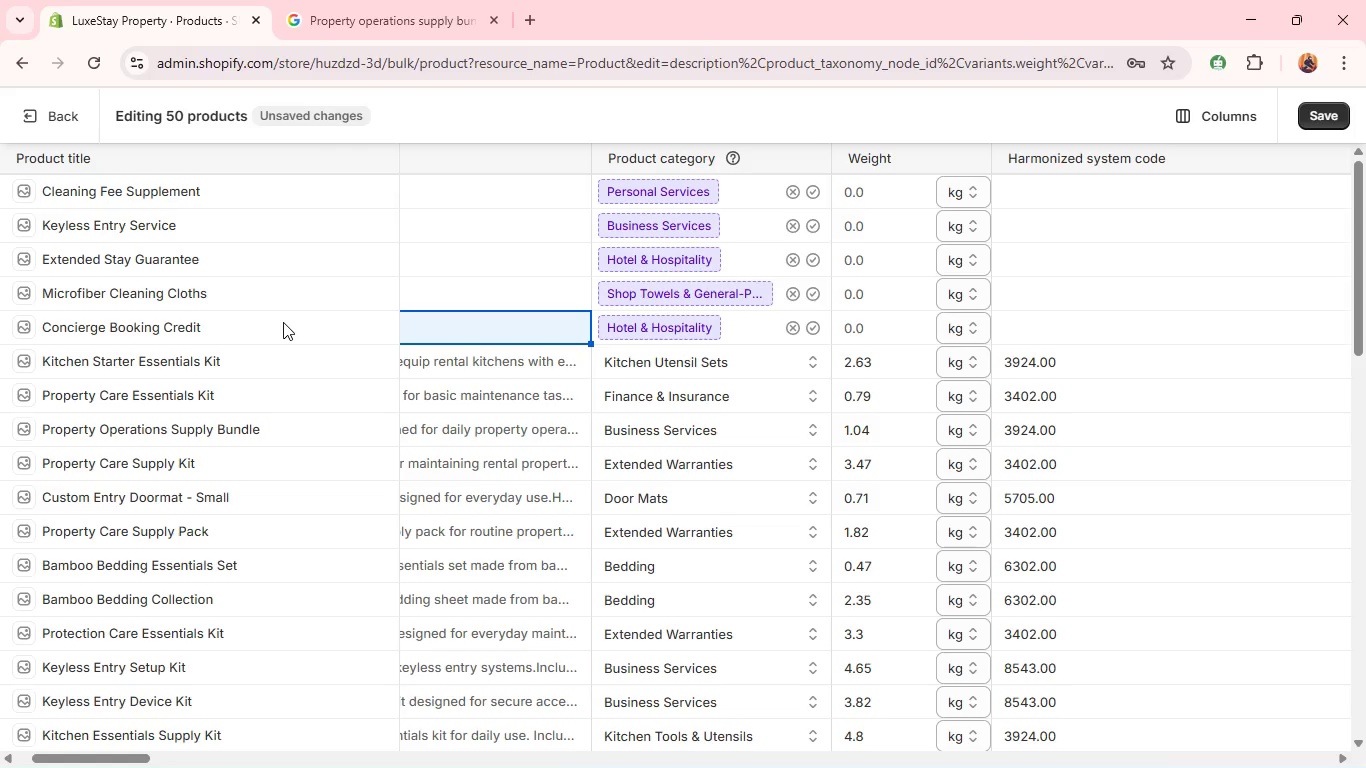 
triple_click([283, 322])
 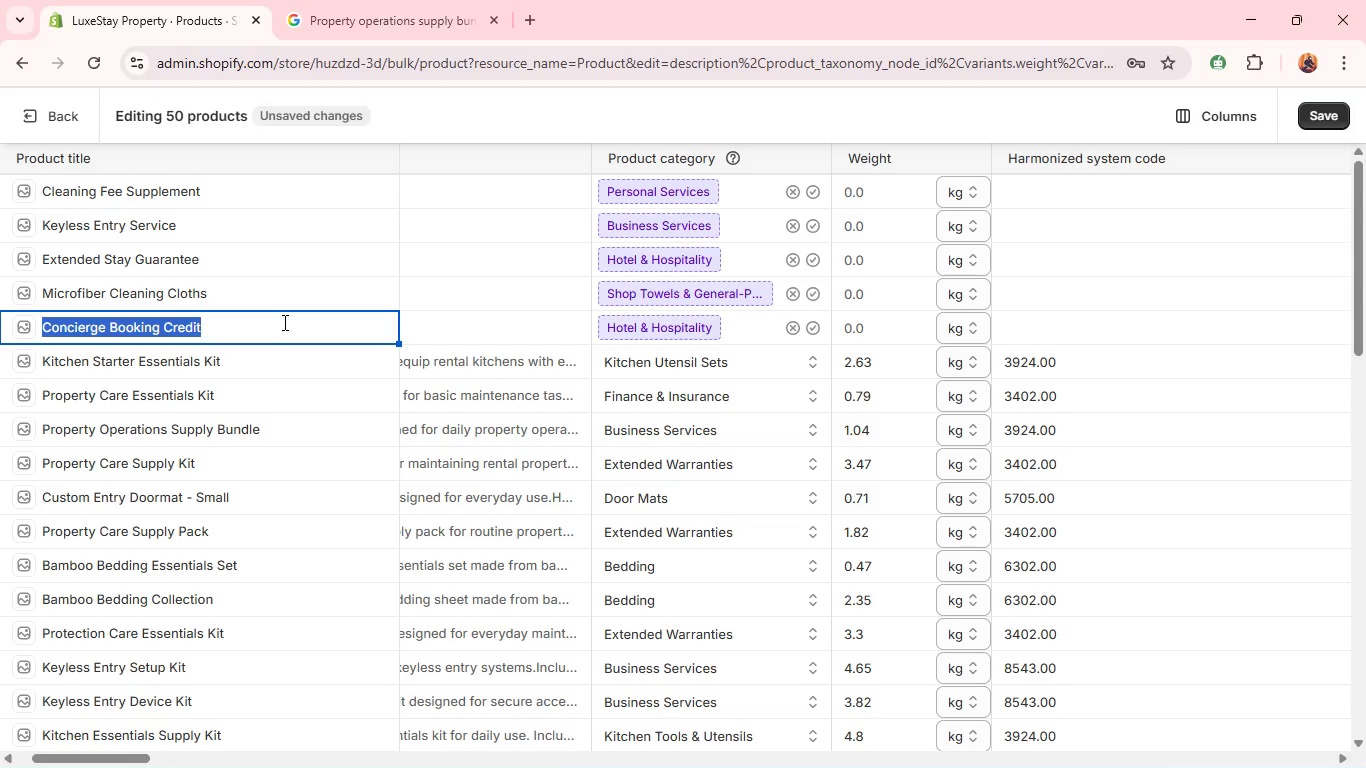 
type(Gus)
key(Backspace)
type(est Information Essentials Kit )
 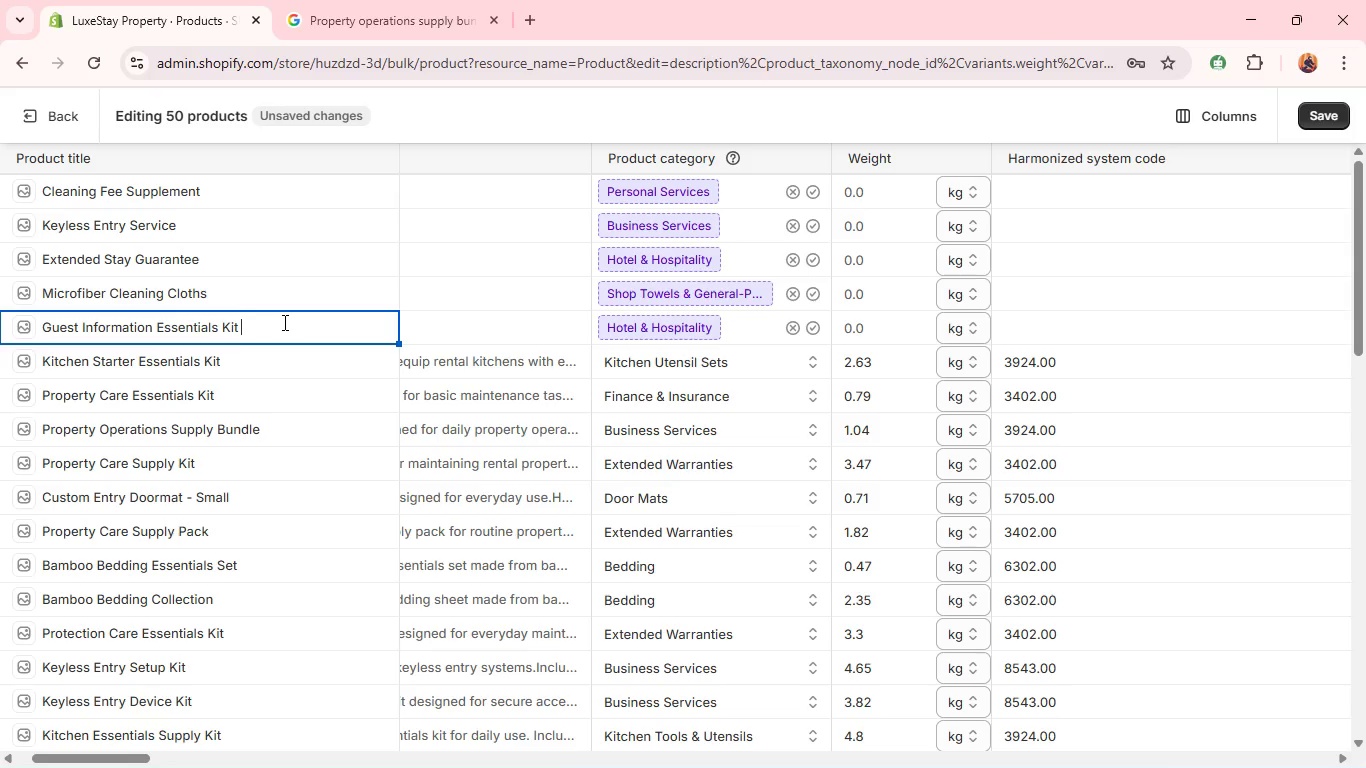 
key(Control+A)
 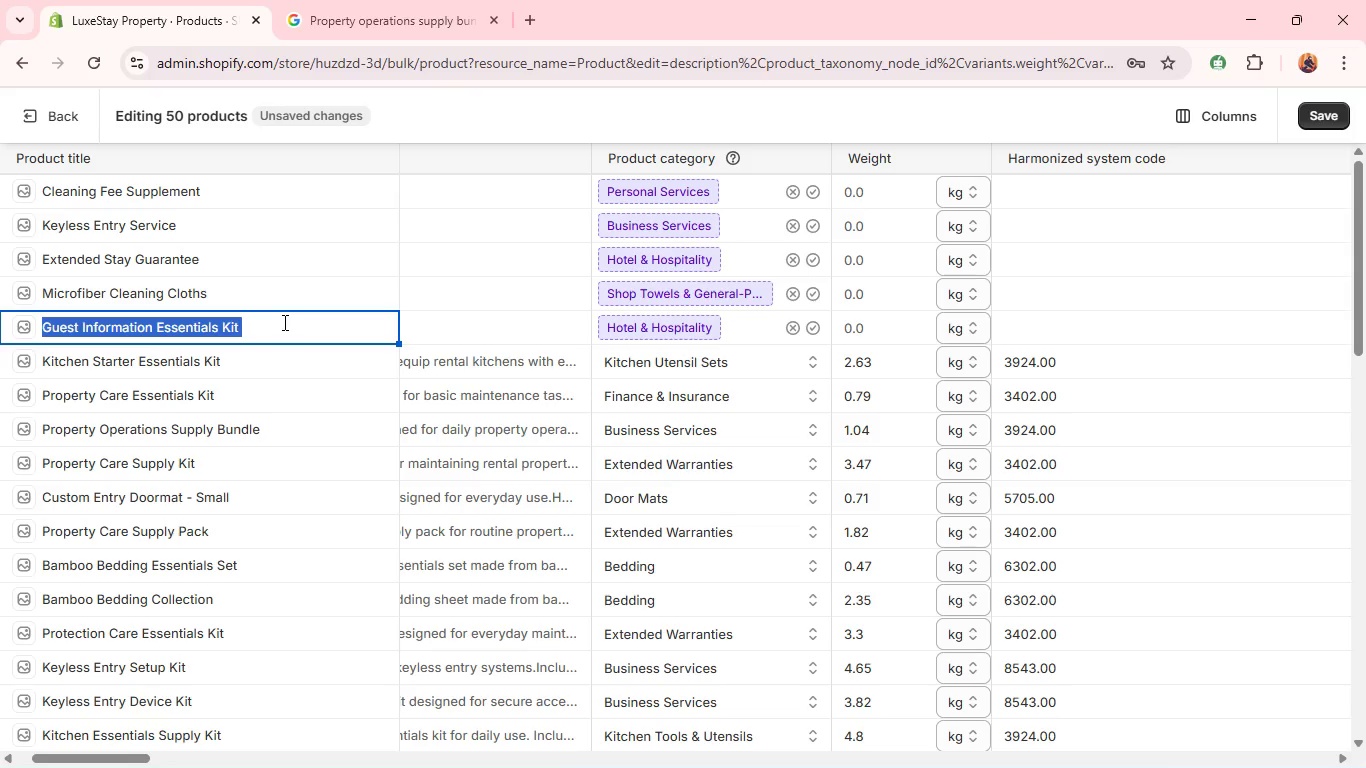 
key(Control+C)
 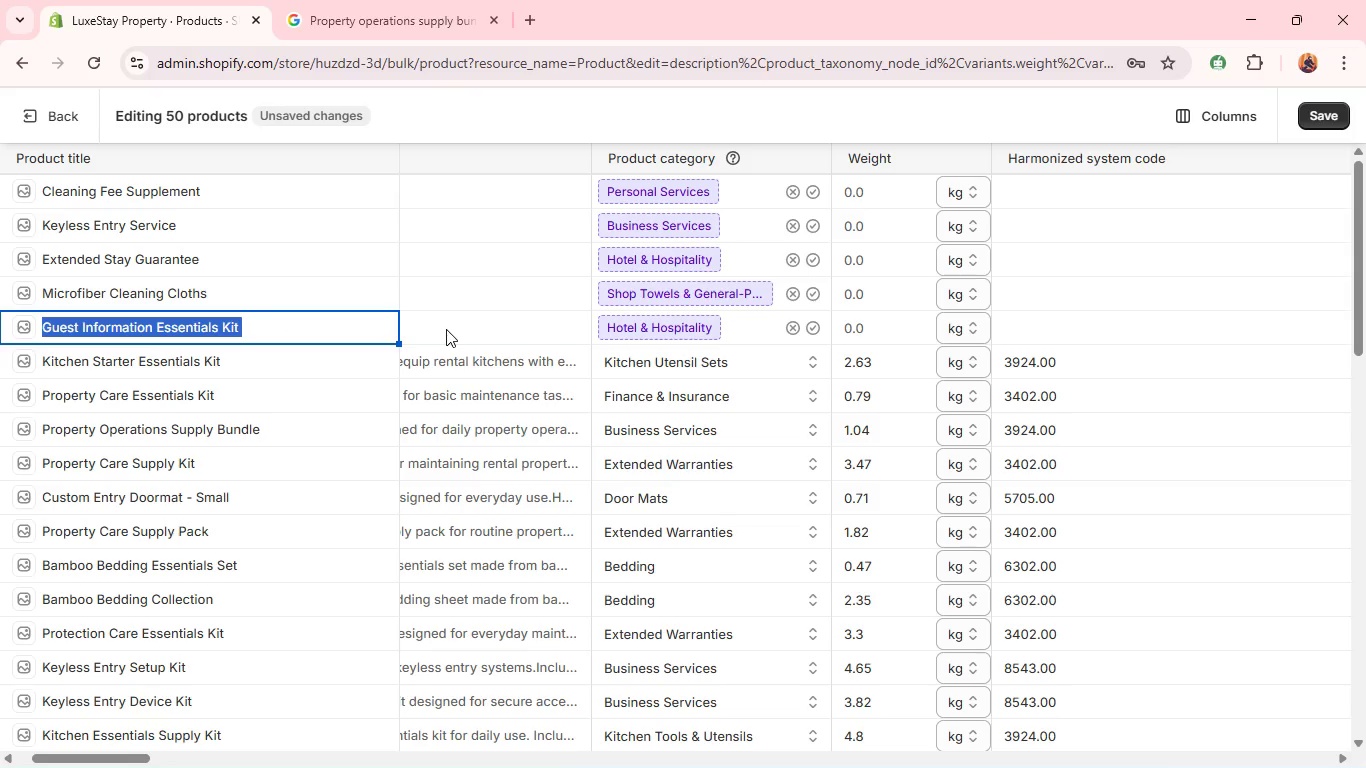 
left_click([446, 329])
 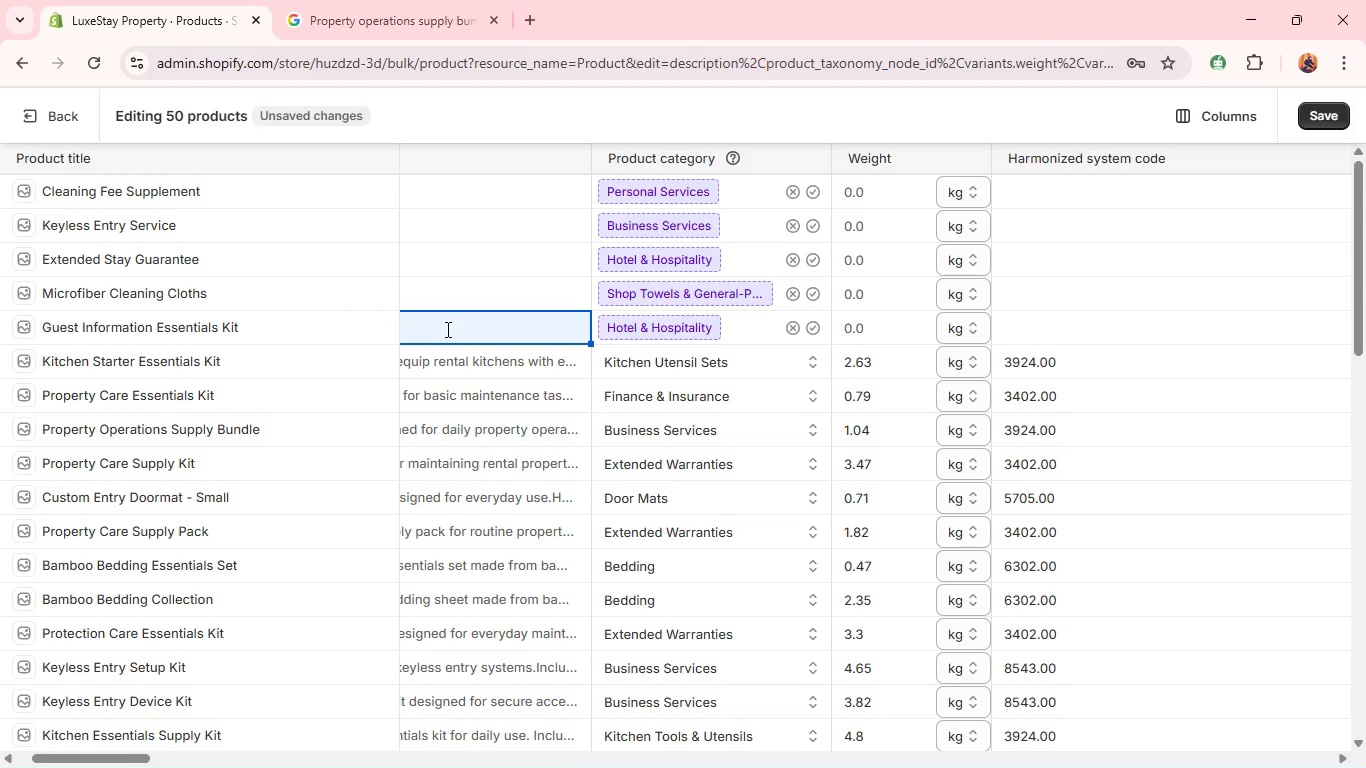 
left_click([446, 329])
 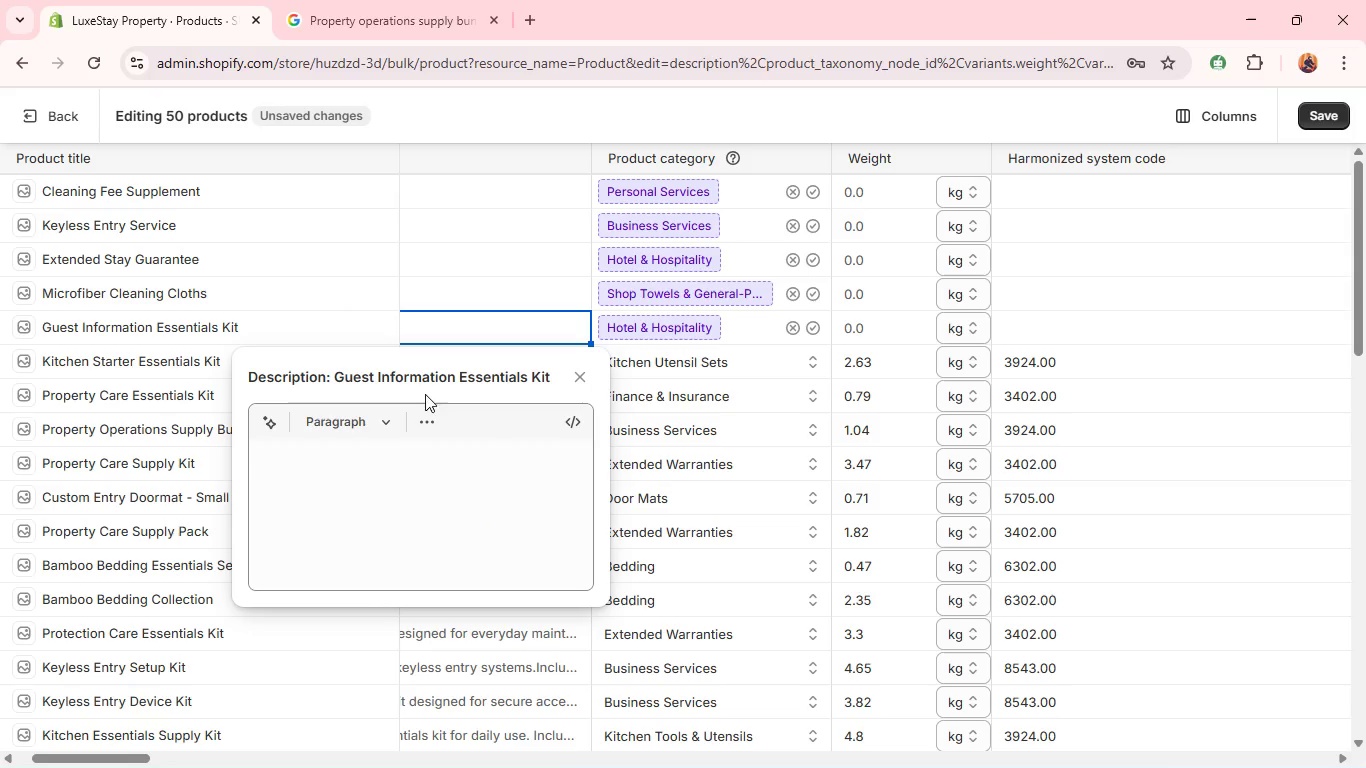 
left_click([381, 479])
 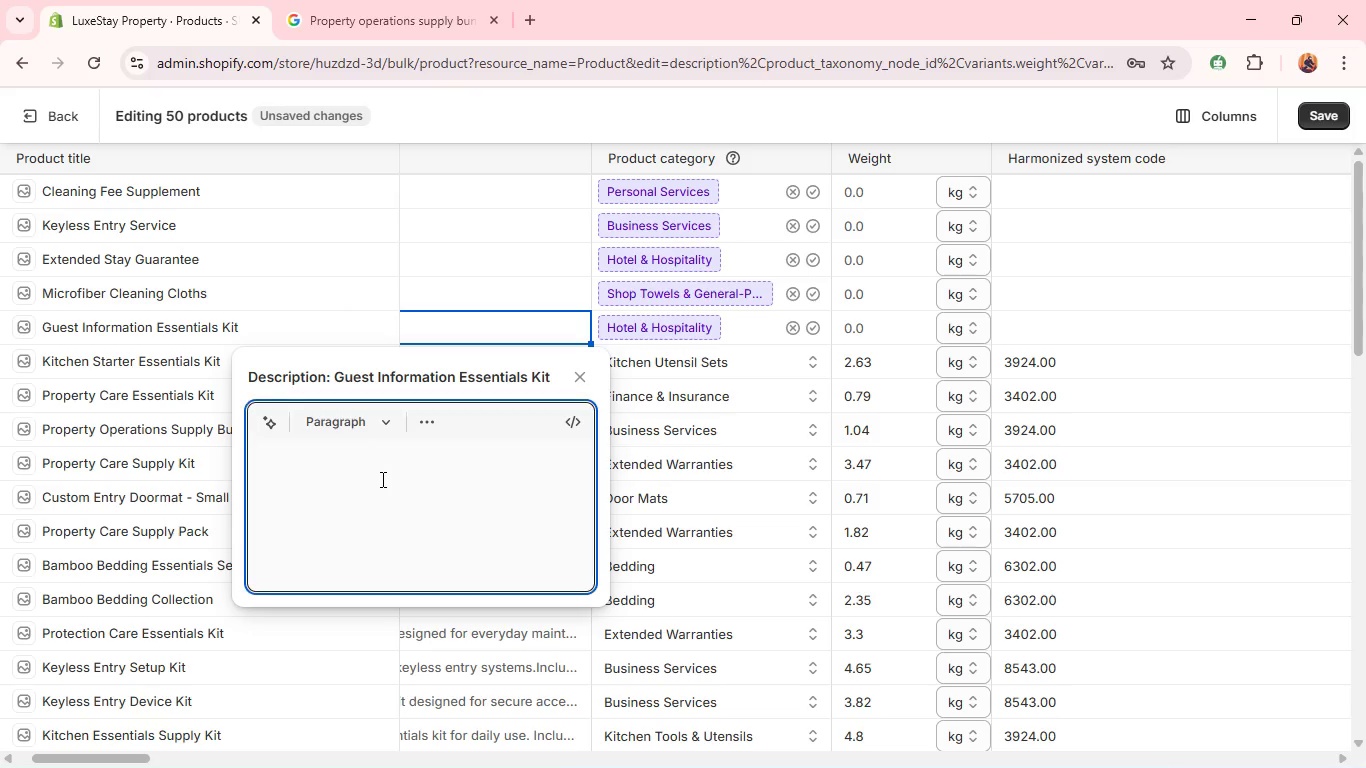 
key(Control+V)
 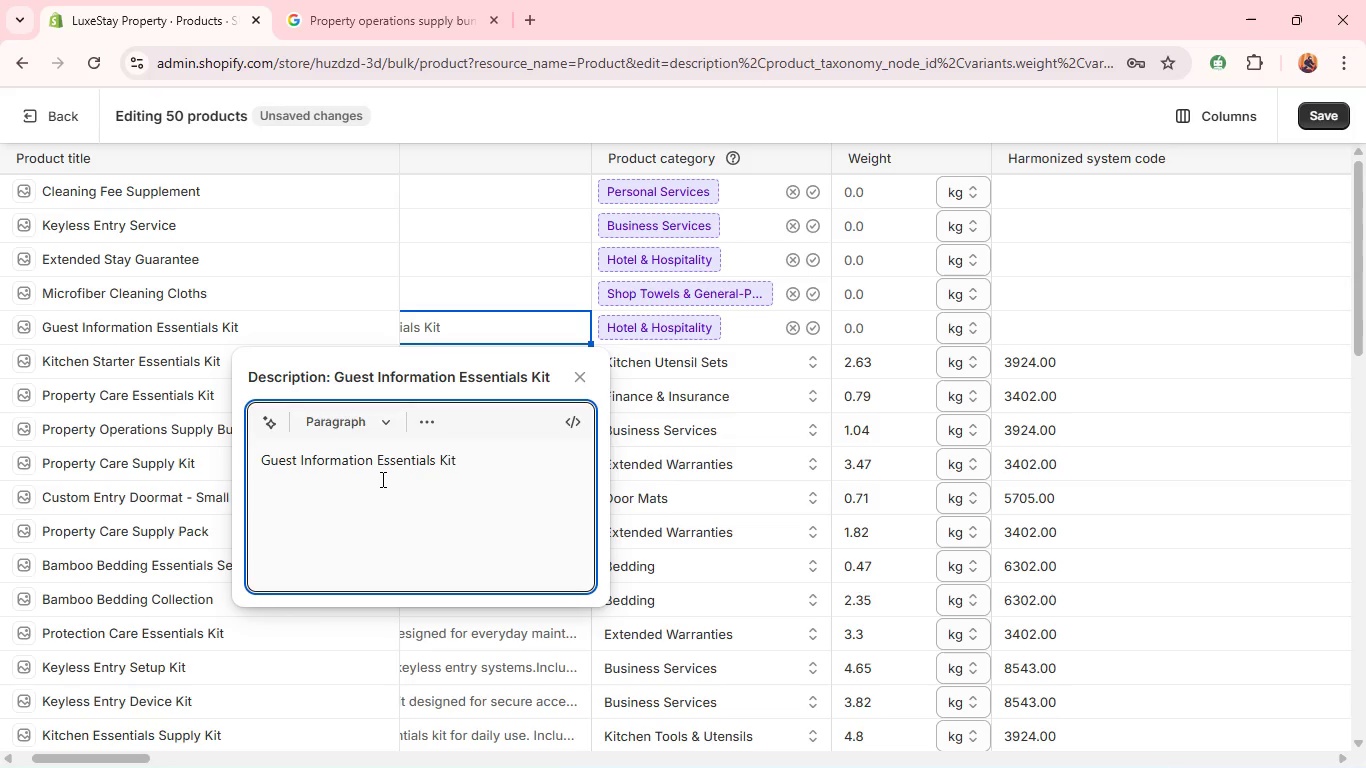 
hold_key(key=ControlLeft, duration=0.45)
 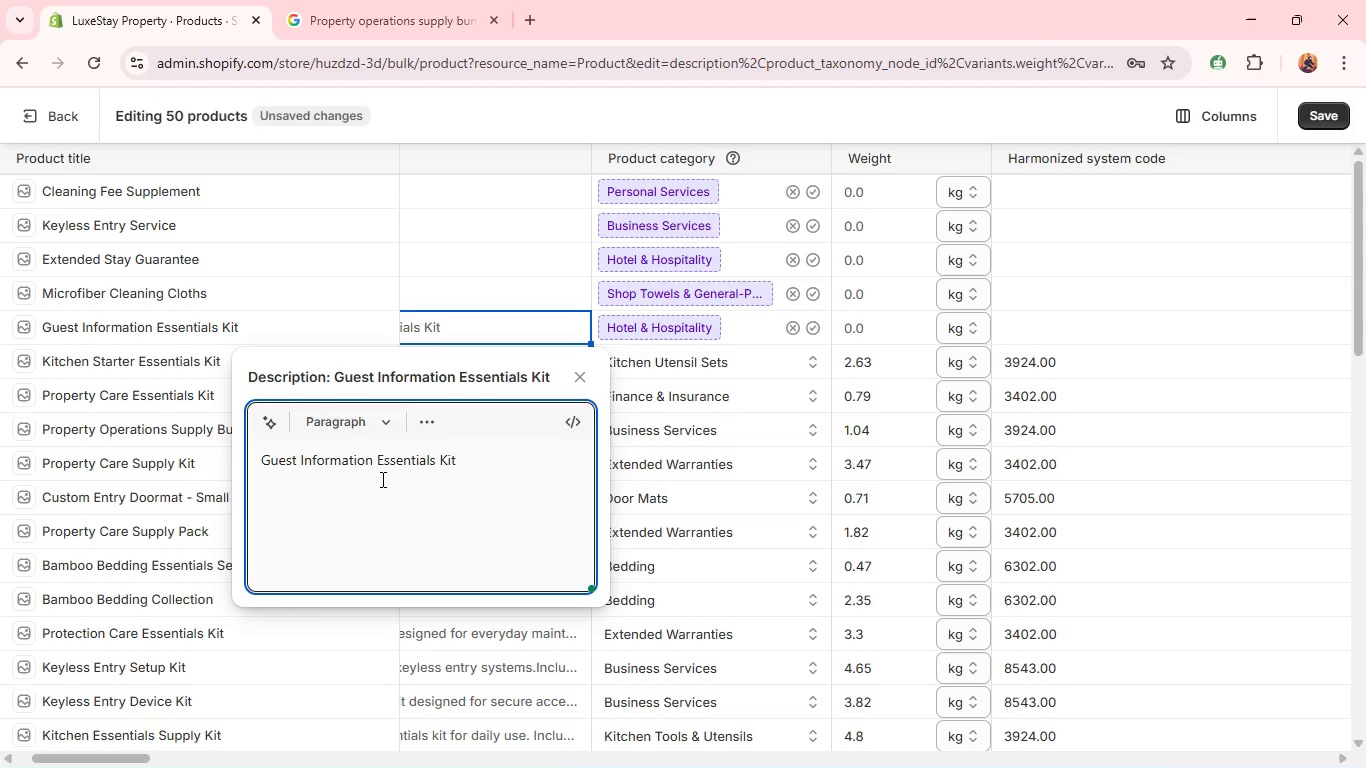 
key(Control+A)
 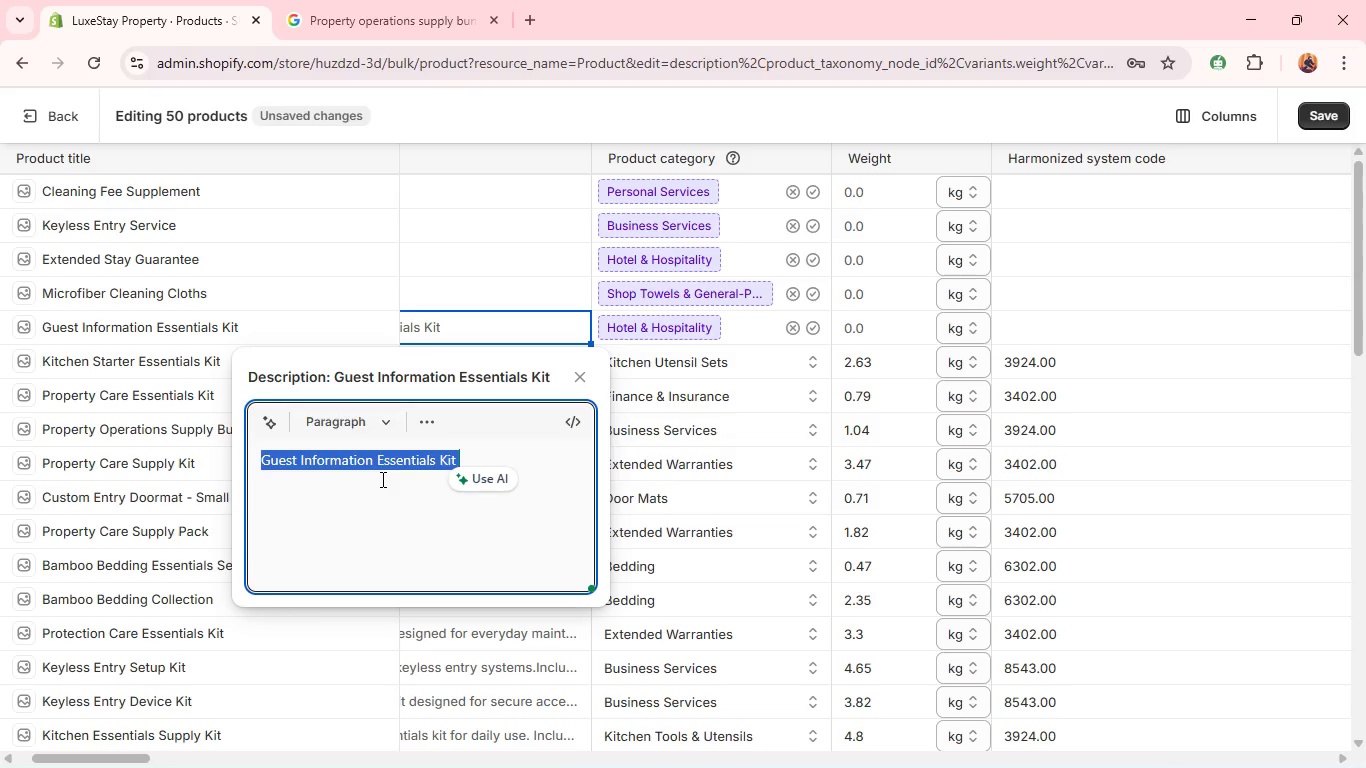 
type(A practical kit containing printed materials for guest )
 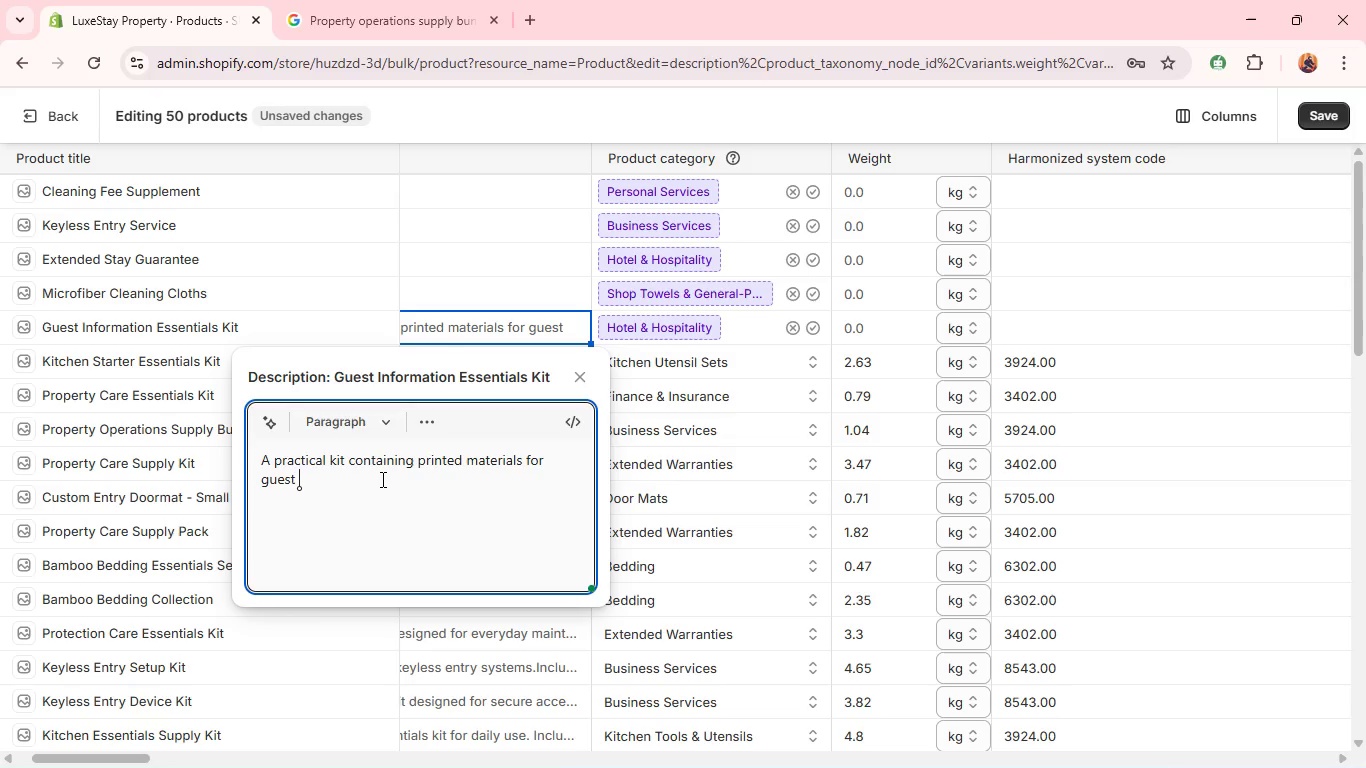 
type(guidance.)
 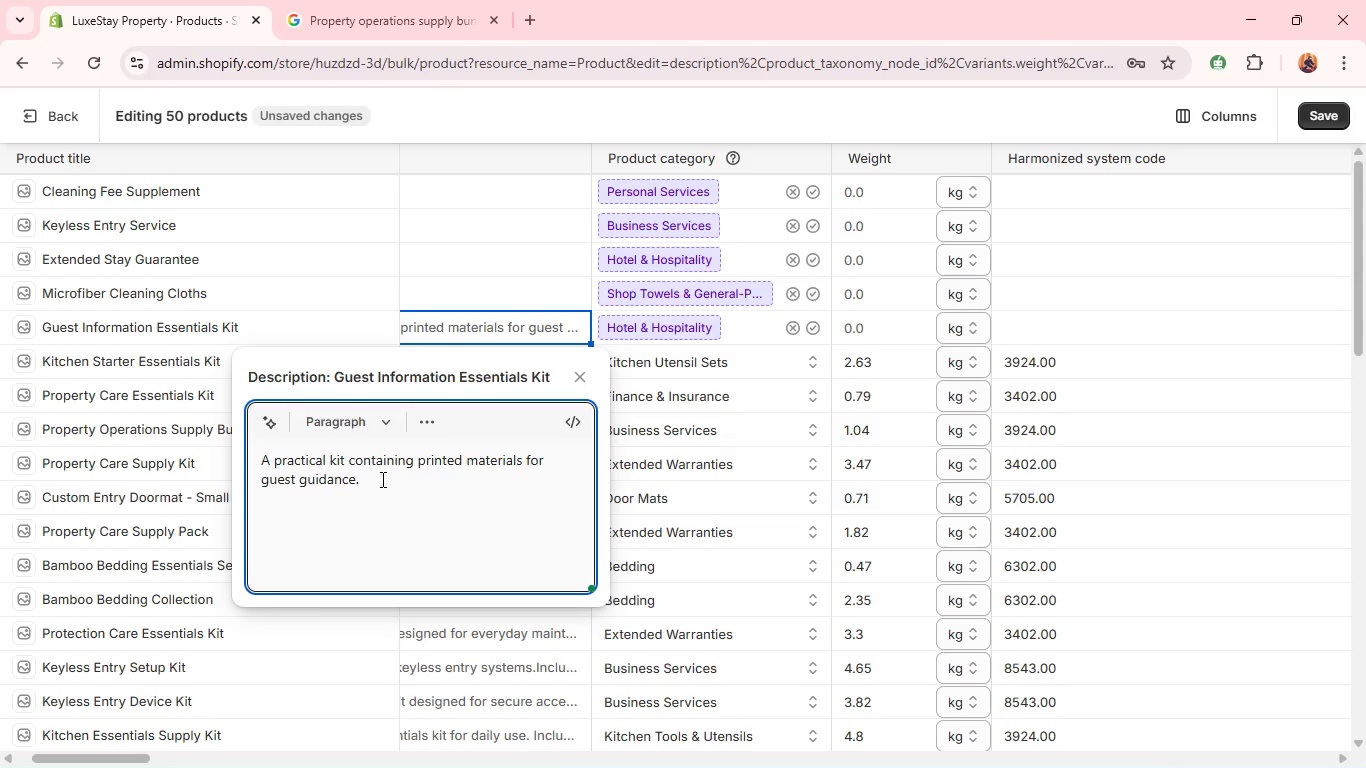 
key(Shift+Enter)
 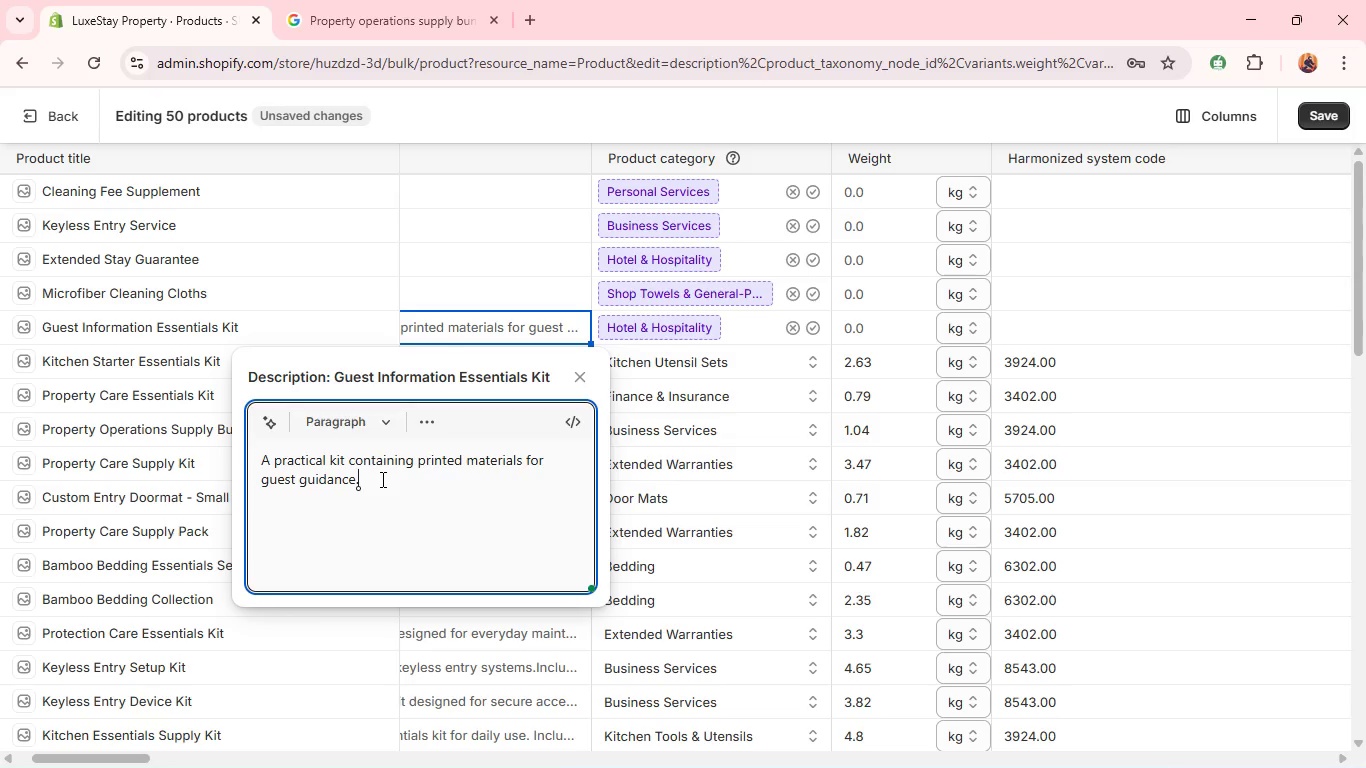 
type(Includes essential information to support a smooth stay.)
 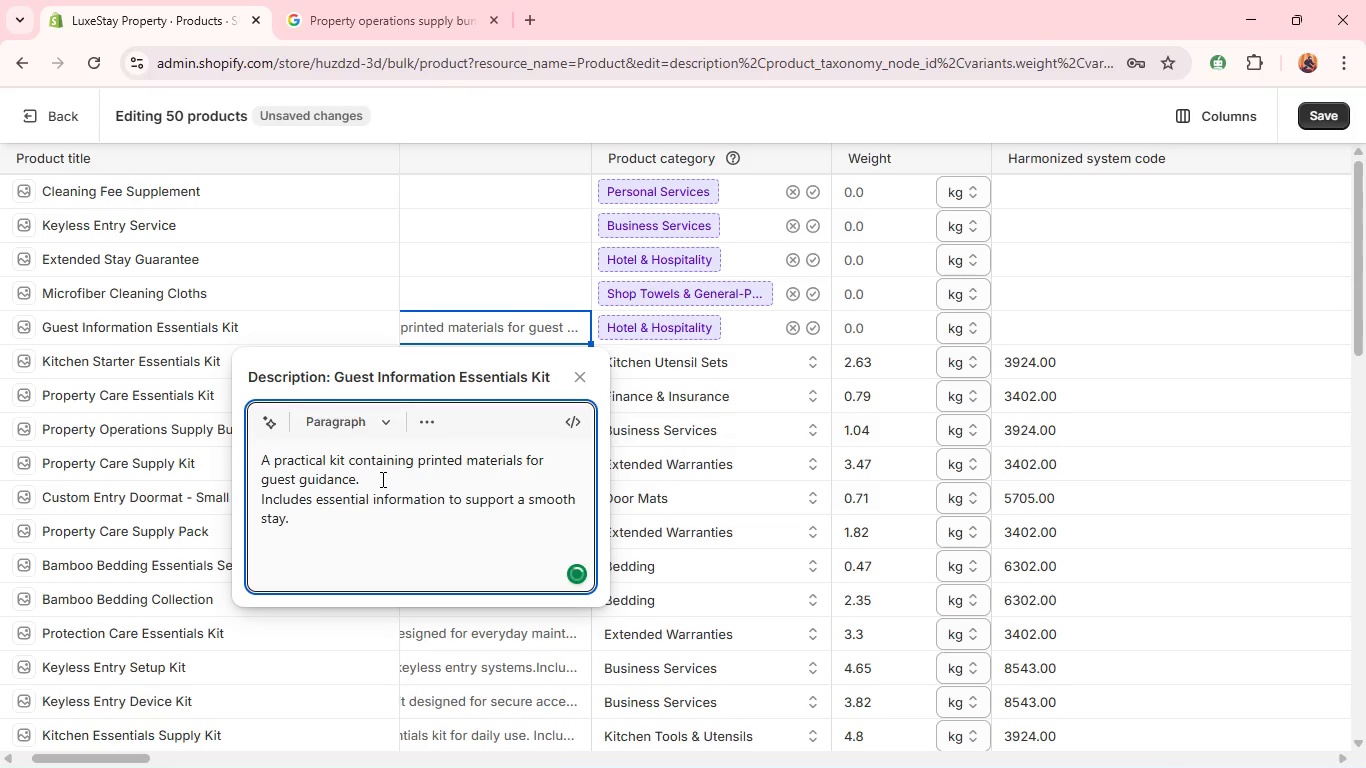 
key(Shift+Enter)
 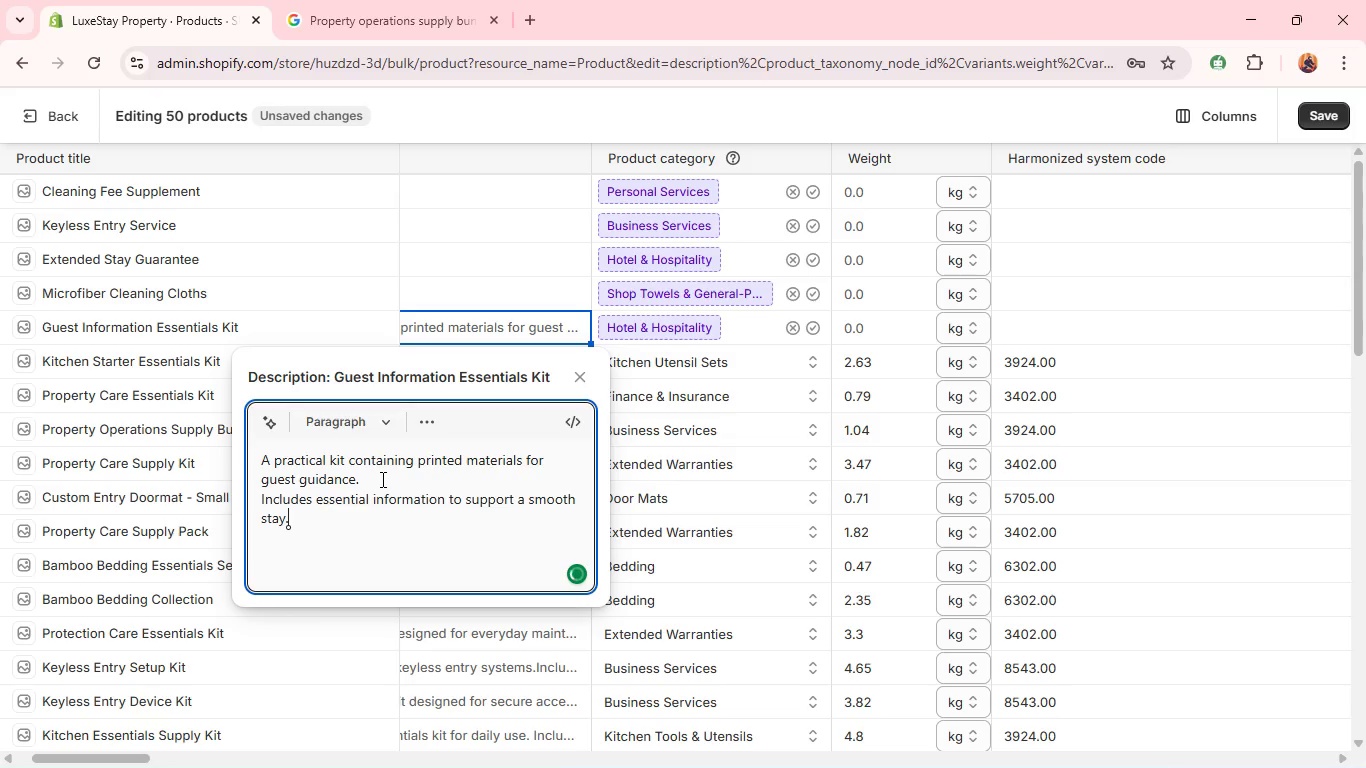 
type(Ideal for improving organization in rental prp)
key(Backspace)
type(operties.)
 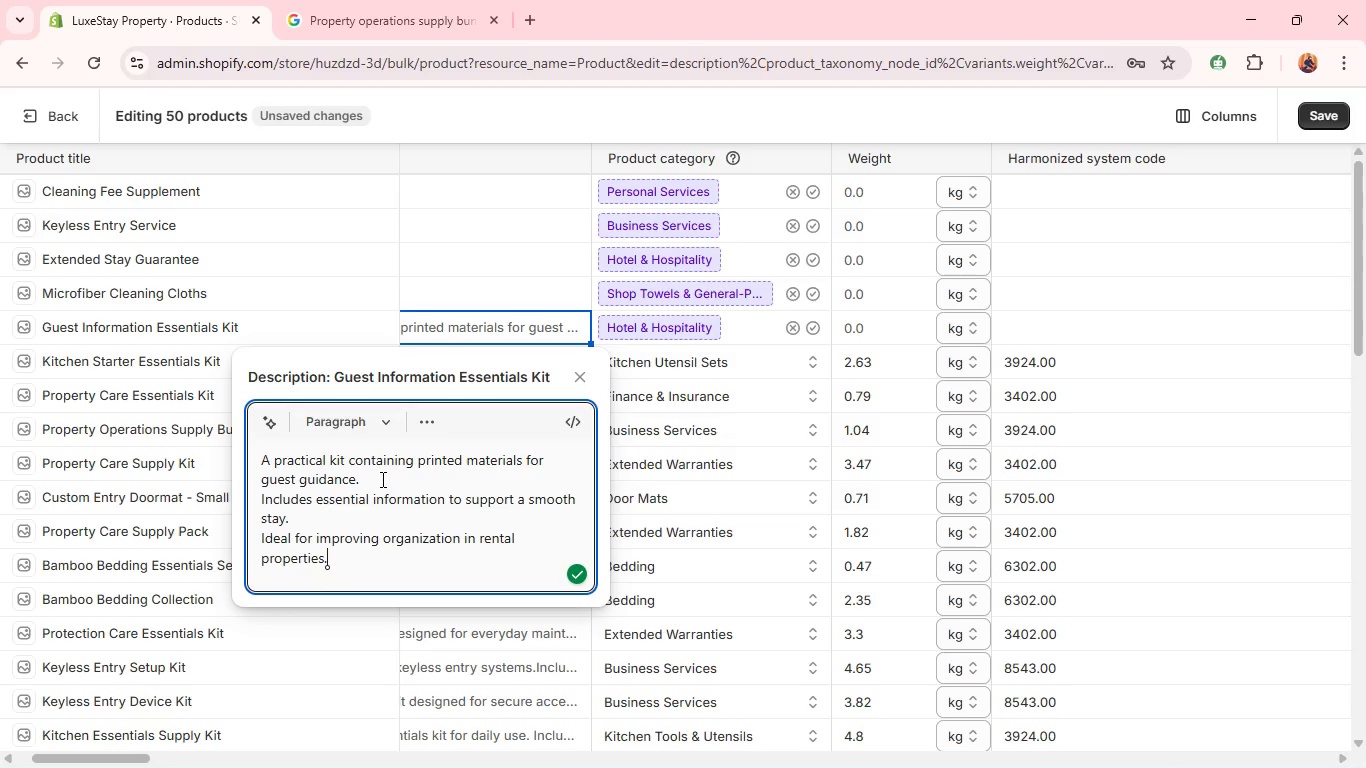 
key(Shift+Enter)
 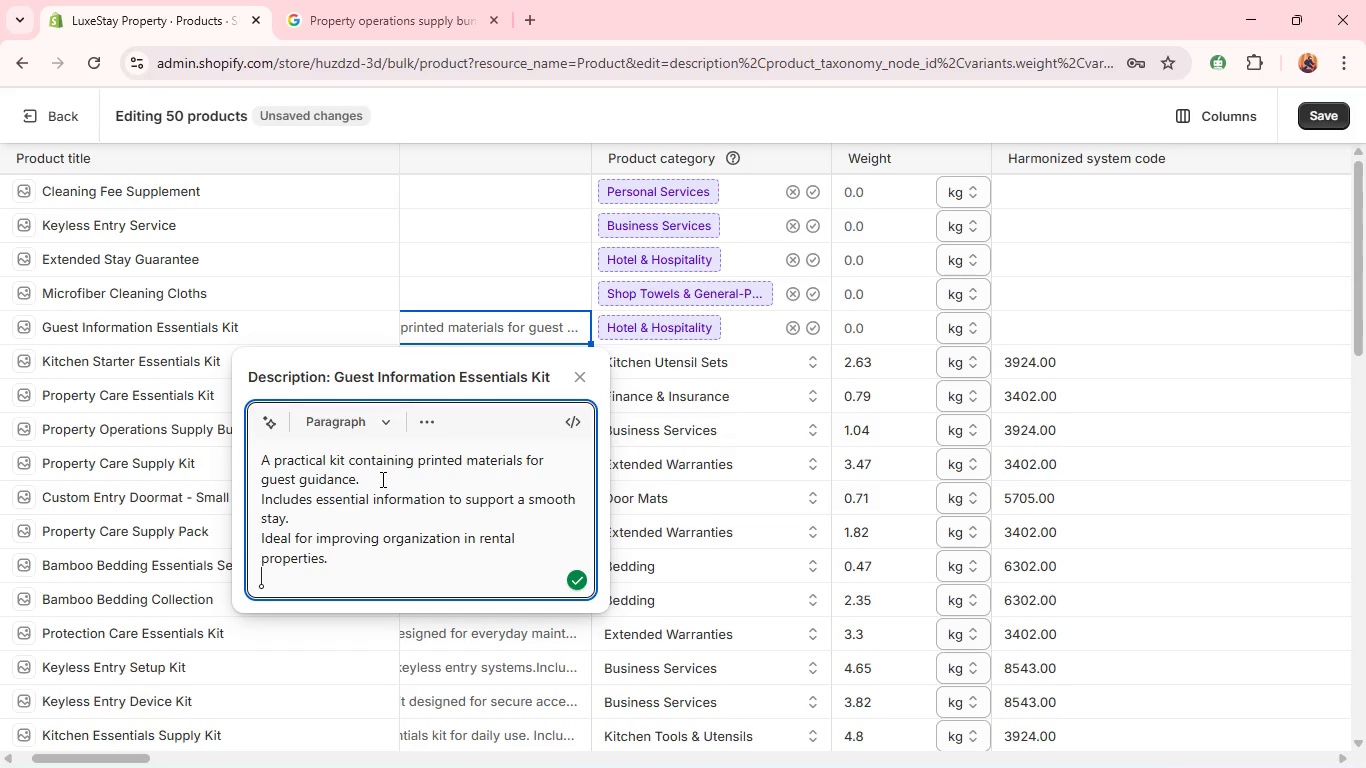 
type(A useful addition for clear commmunication.)
 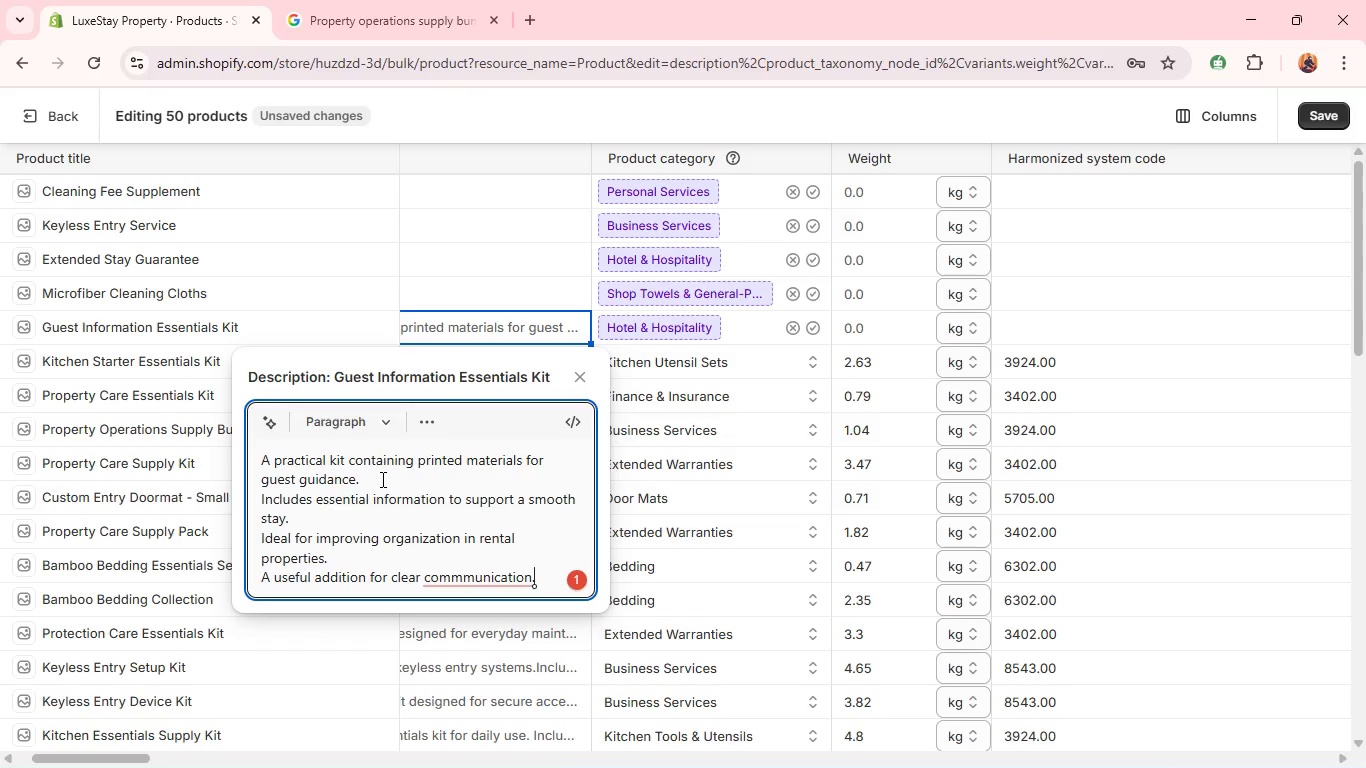 
wait(15.36)
 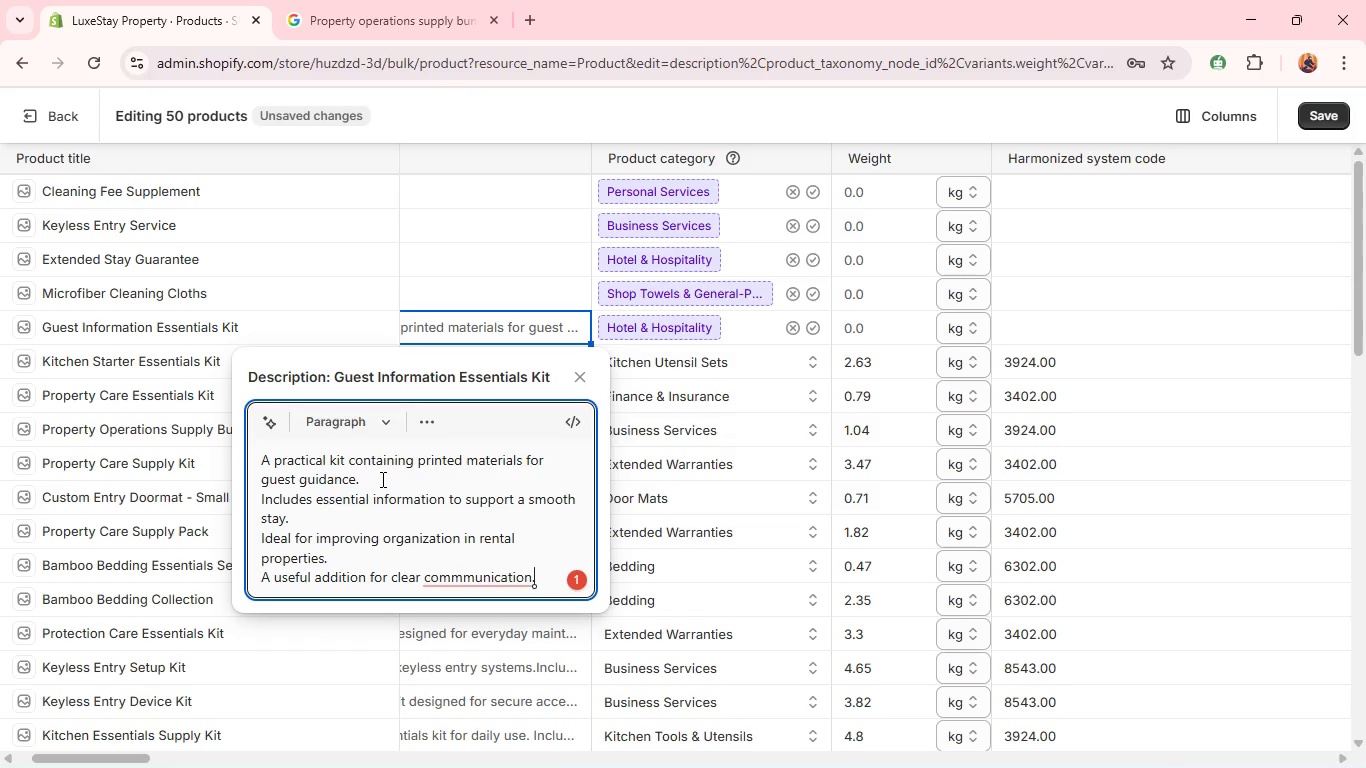 
left_click([459, 576])
 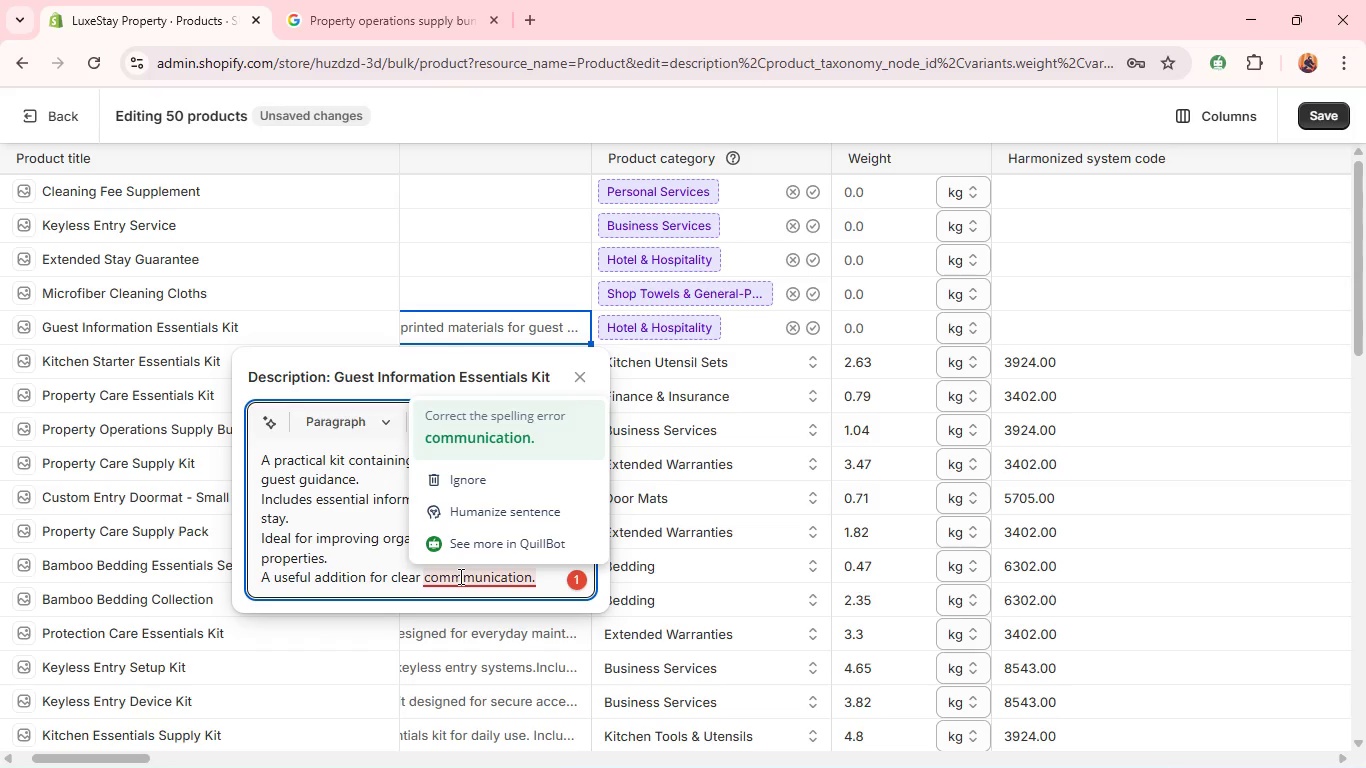 
left_click([479, 434])
 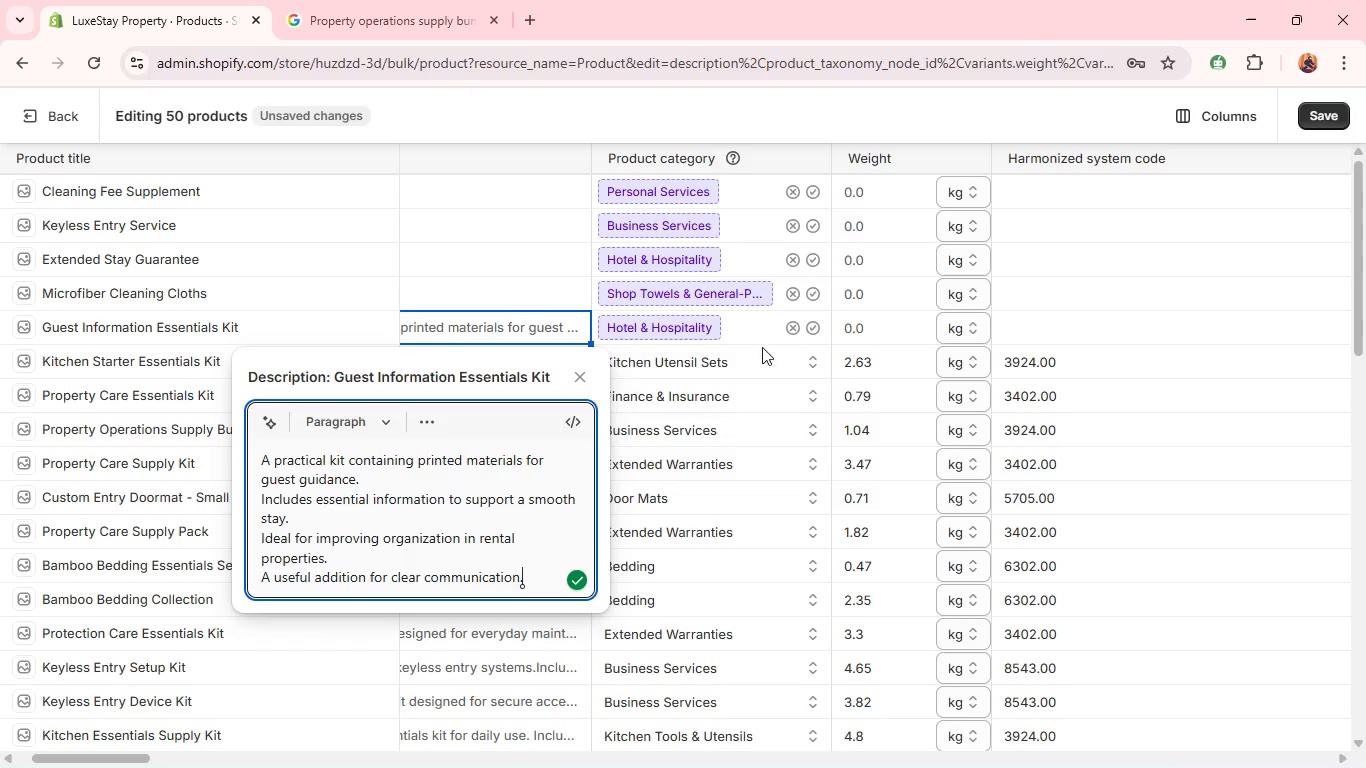 
left_click([815, 323])
 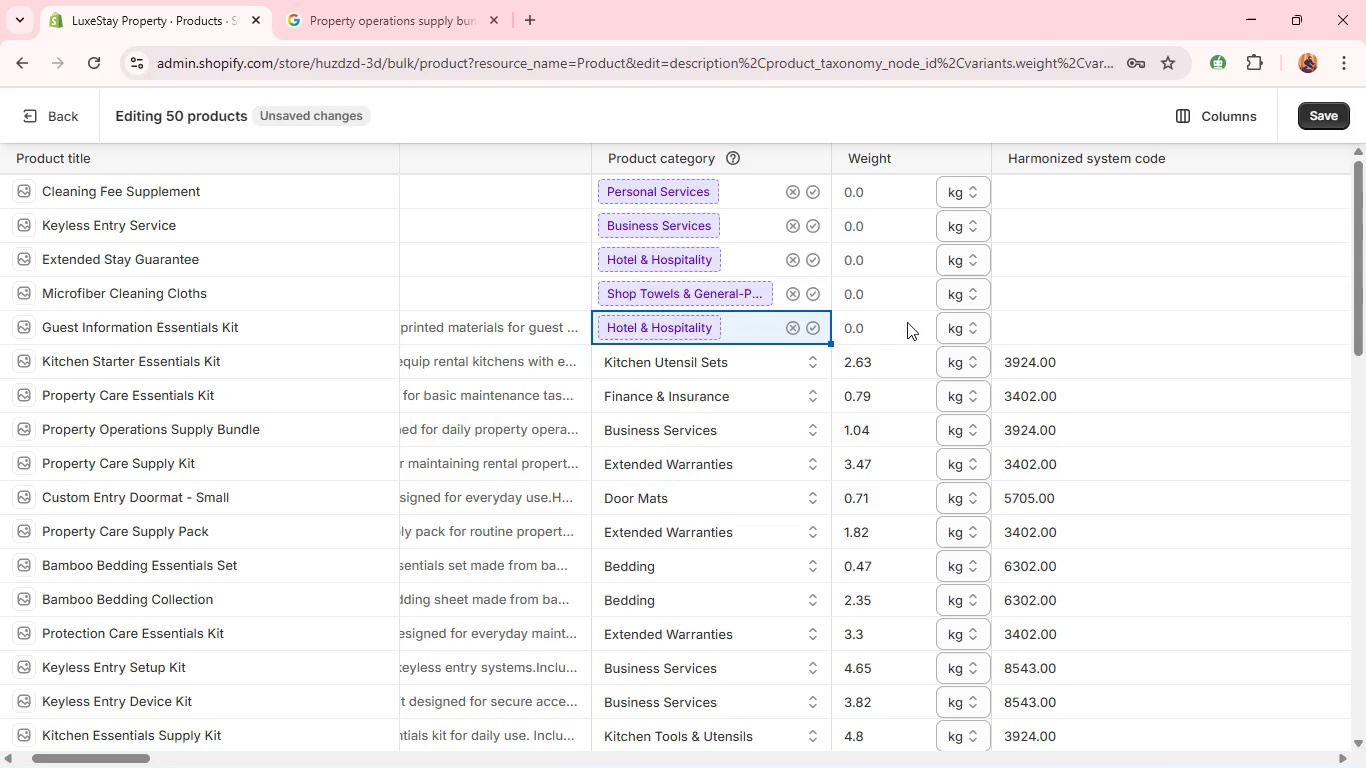 
left_click([816, 329])
 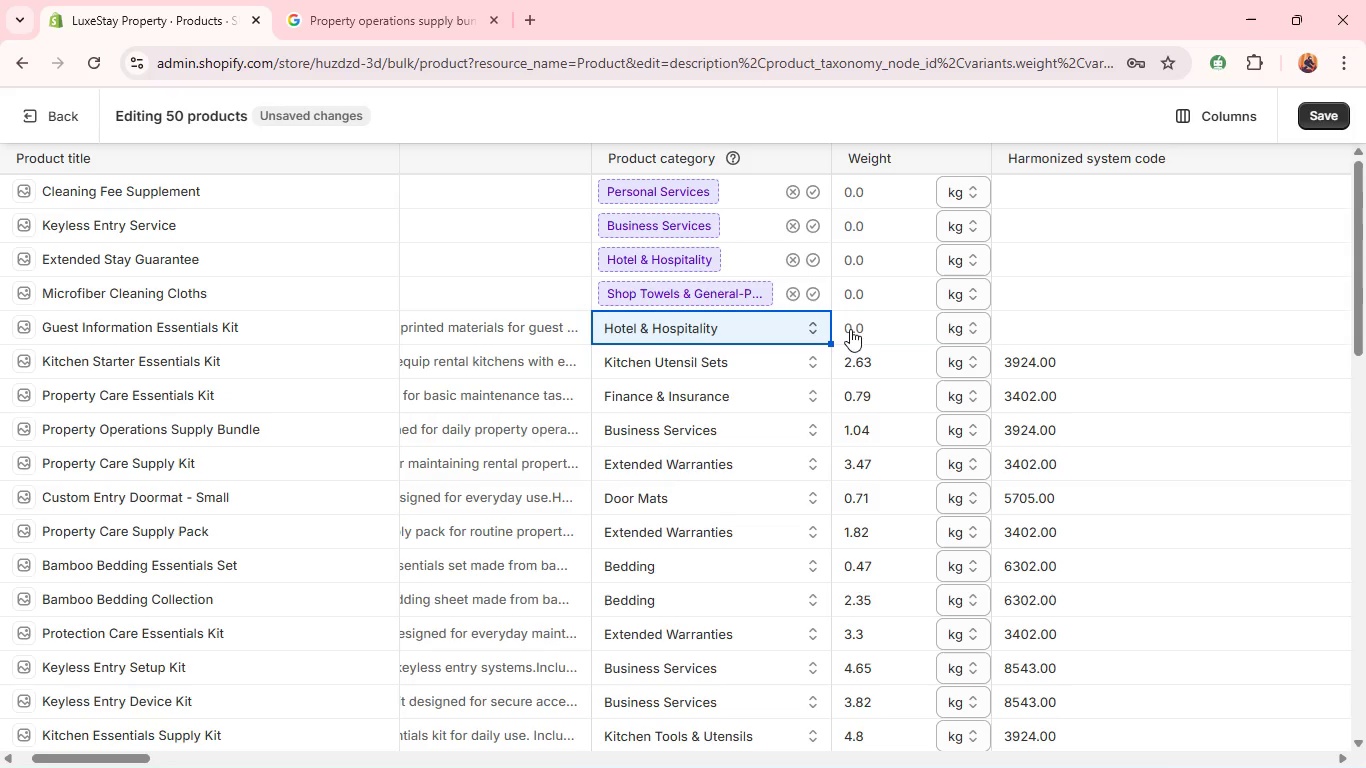 
double_click([856, 328])
 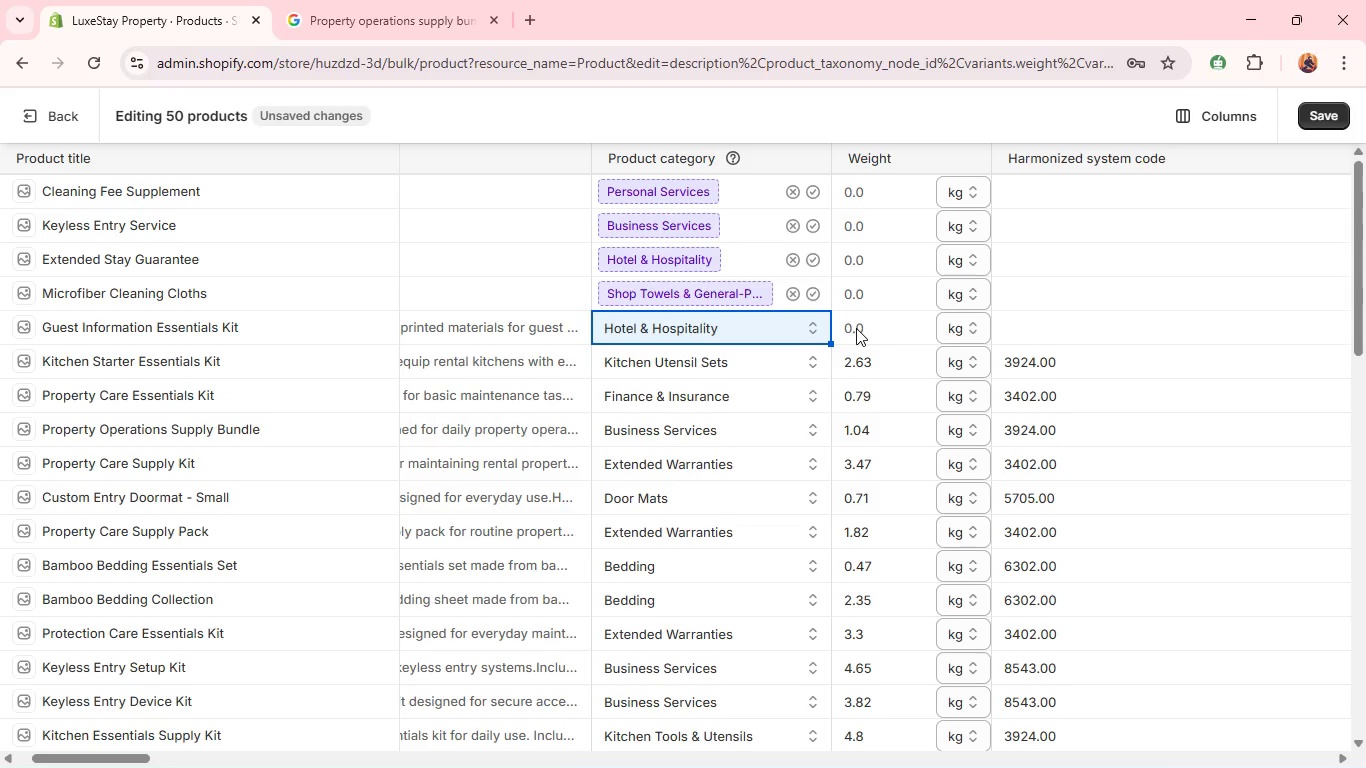 
triple_click([856, 328])
 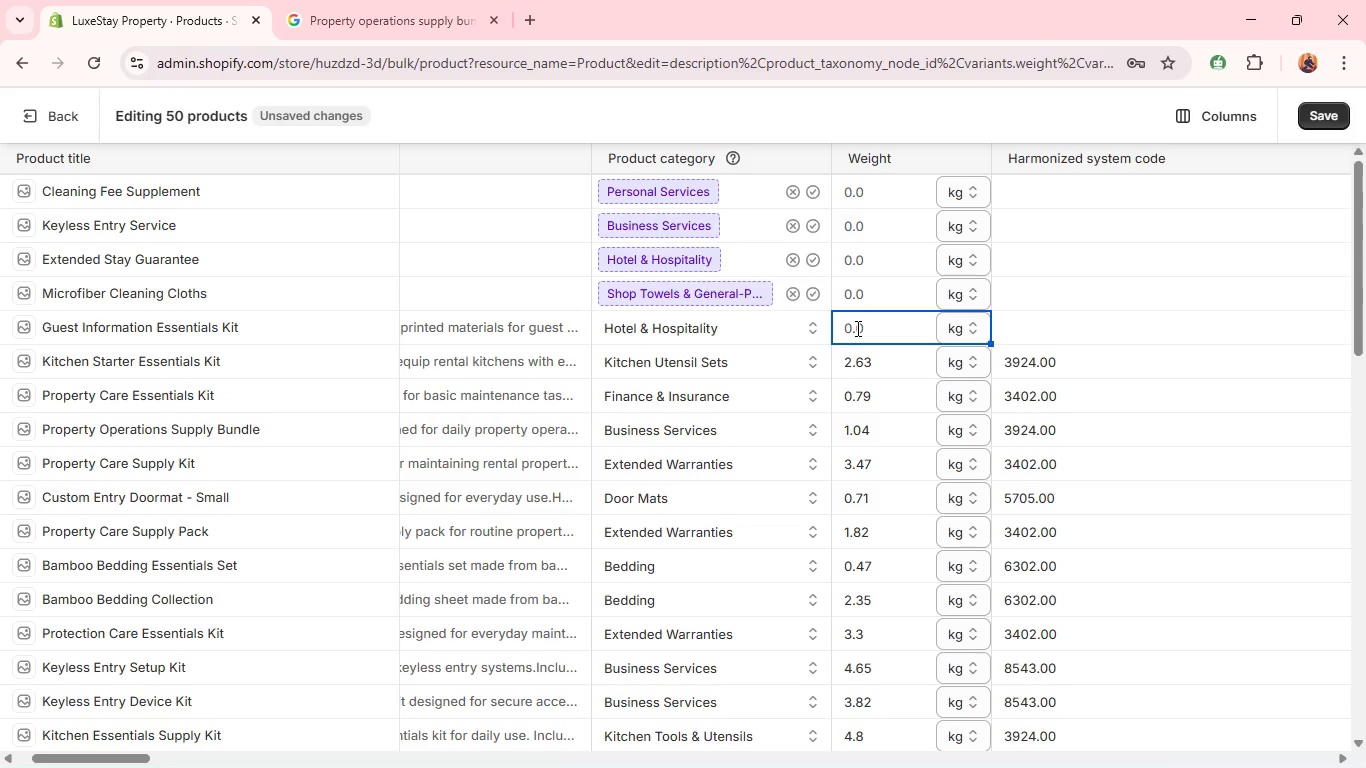 
type(2.36)
 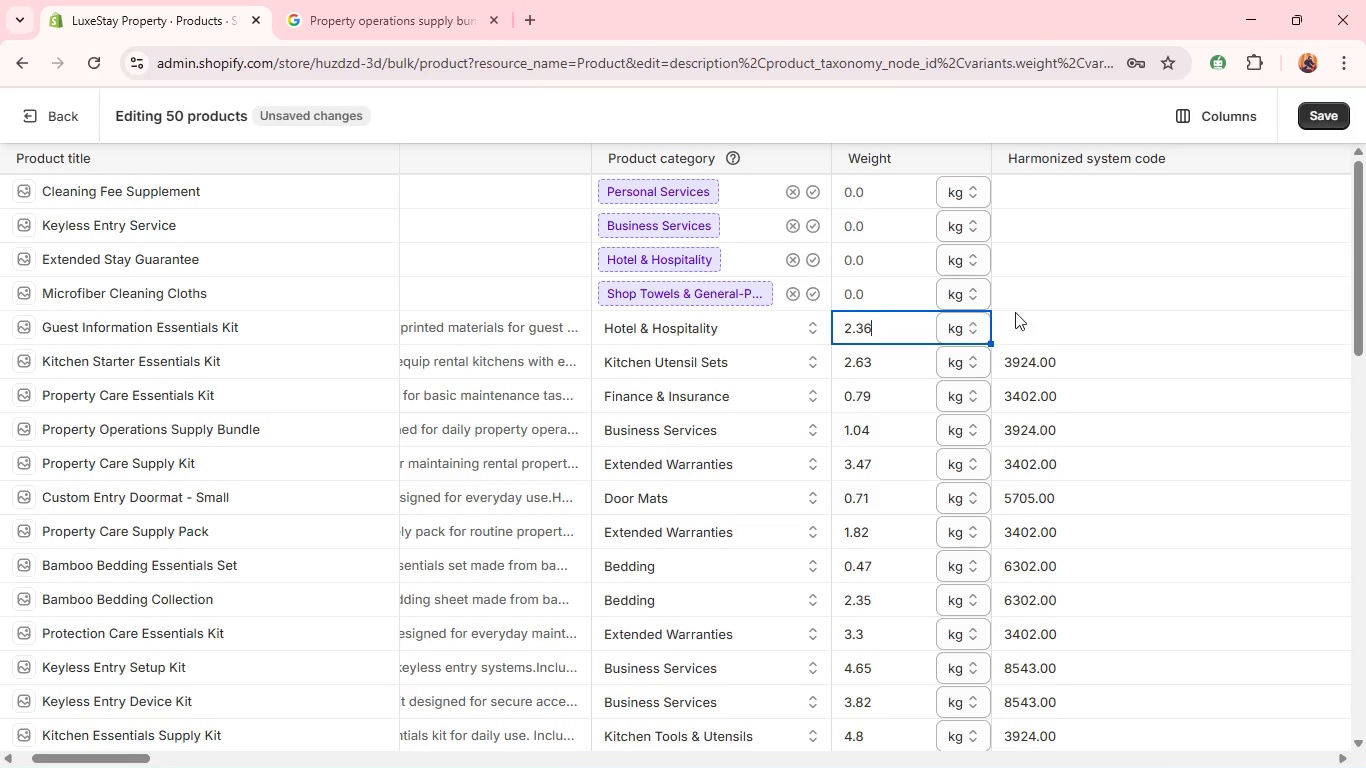 
left_click([1025, 326])
 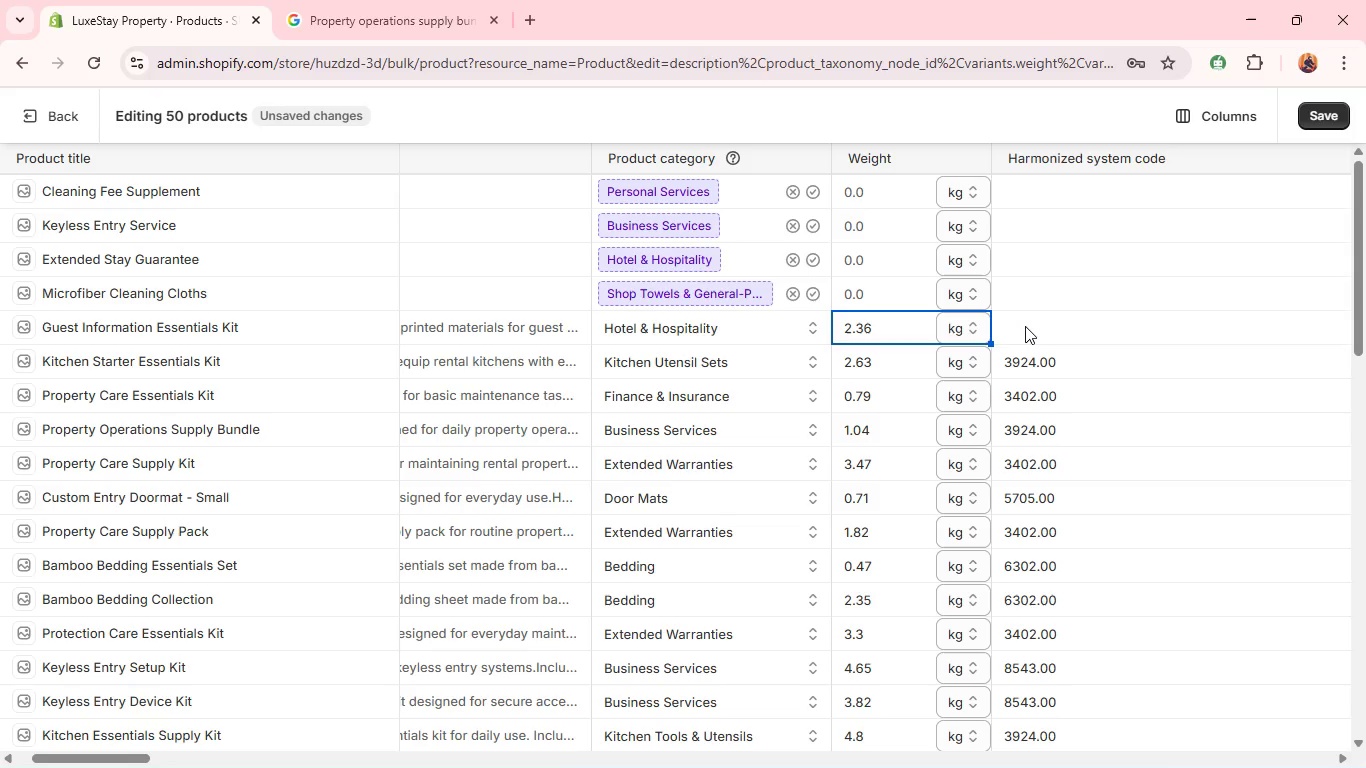 
type(4911.00)
 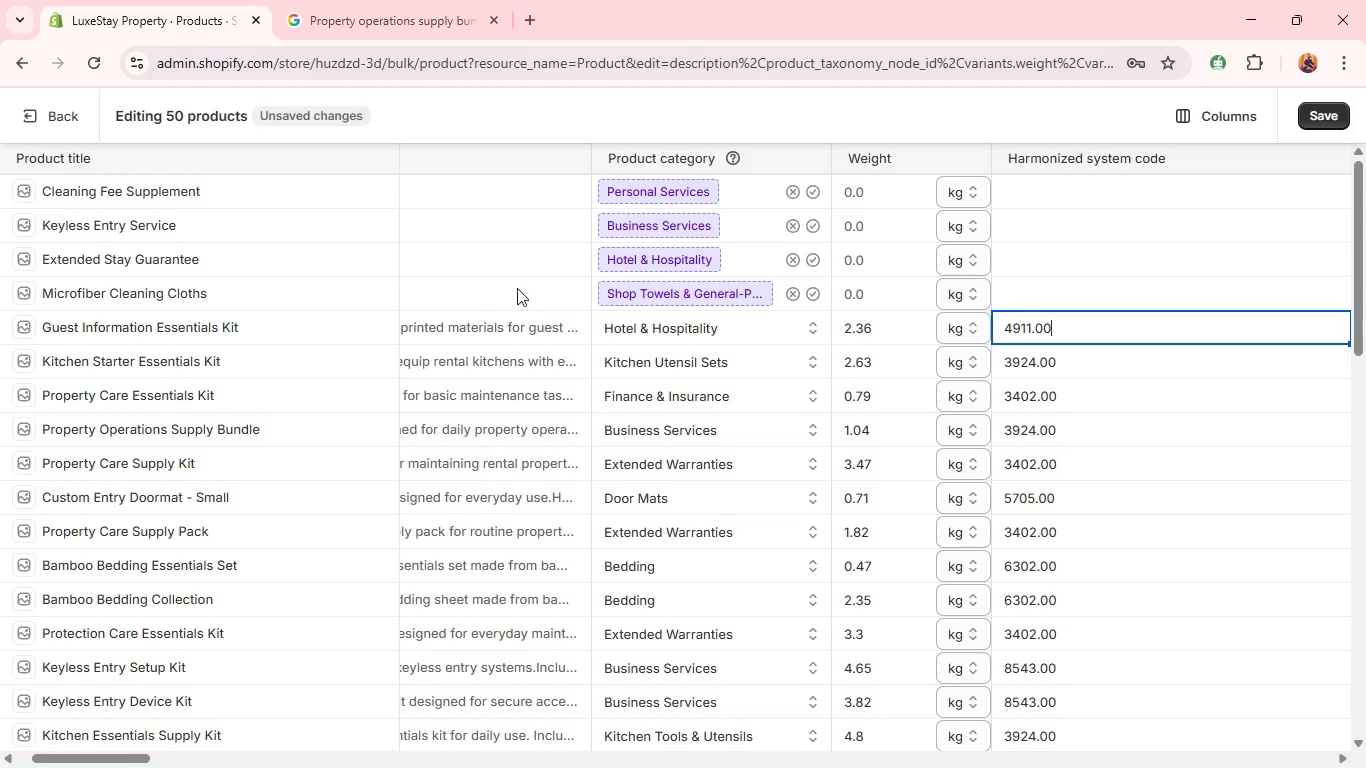 
left_click([489, 292])
 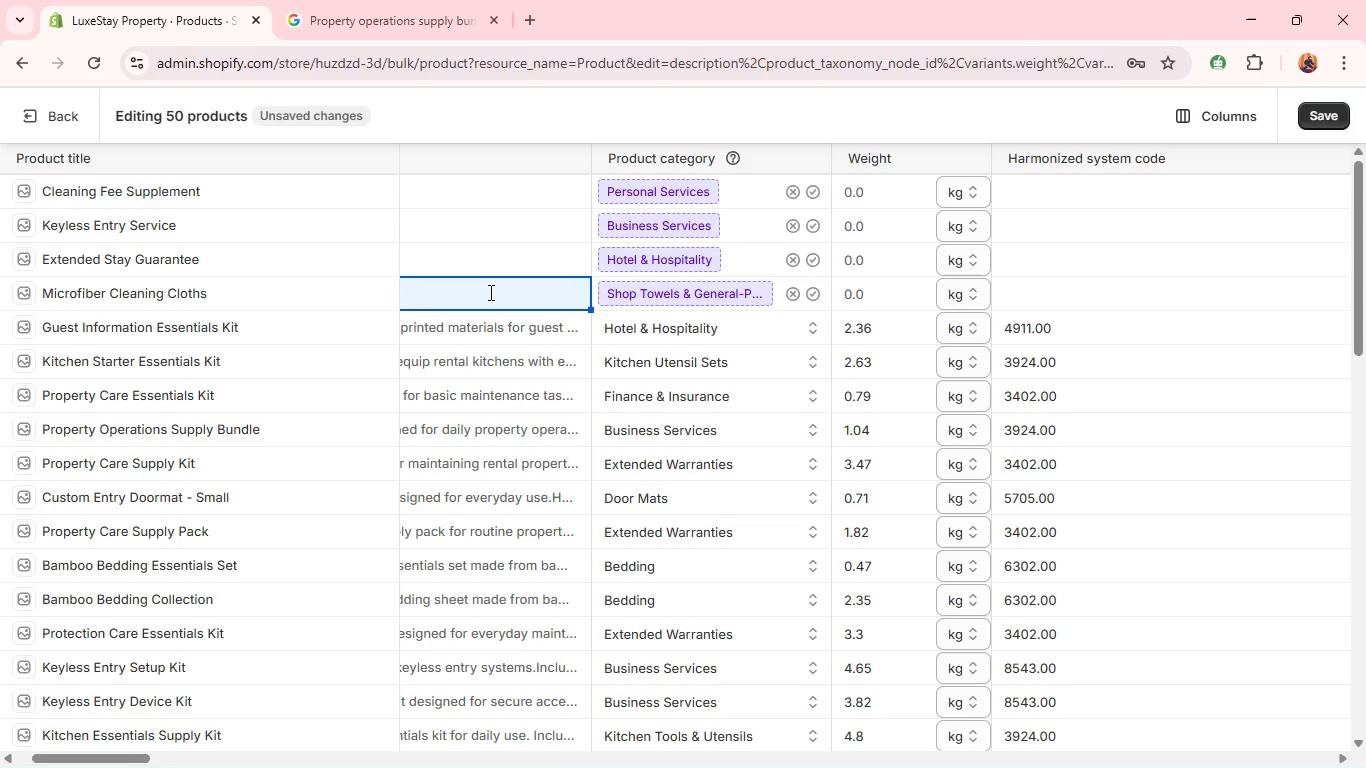 
wait(23.59)
 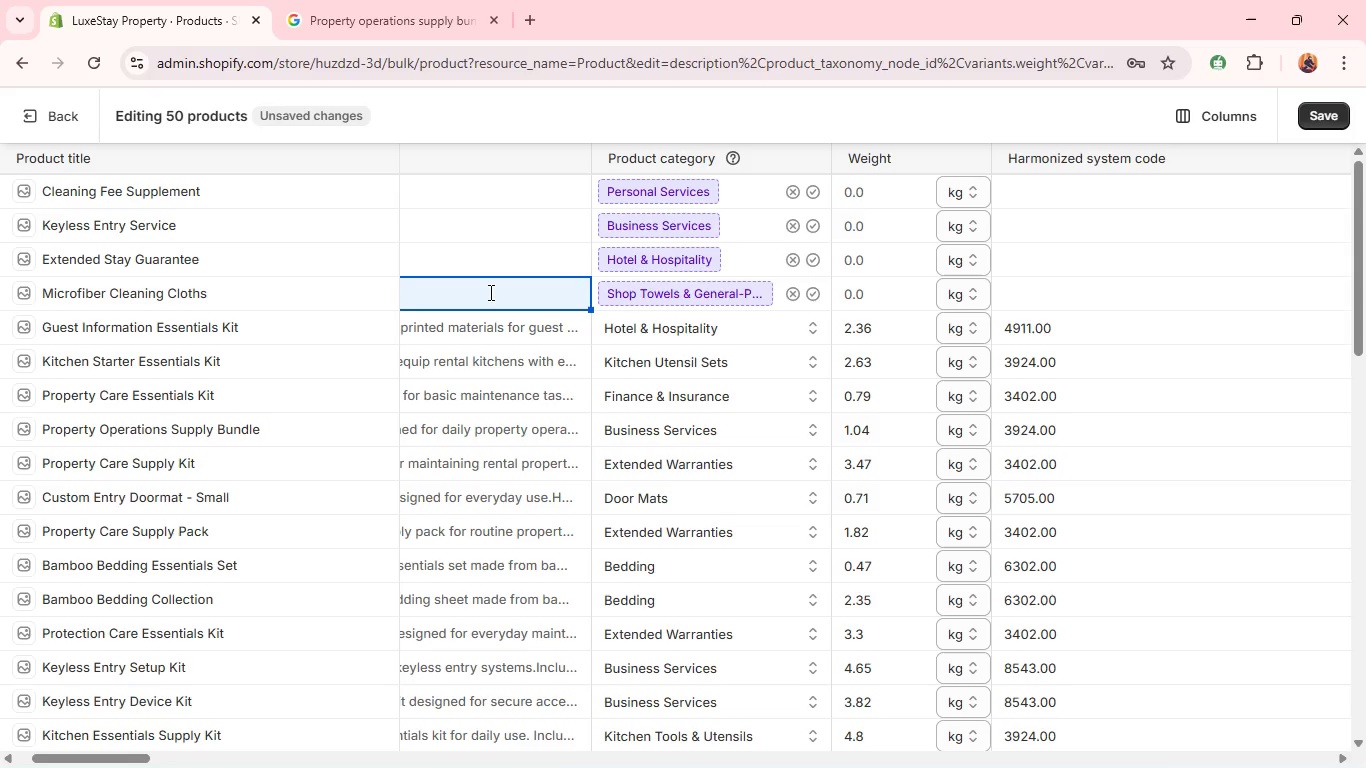 
left_click([489, 292])
 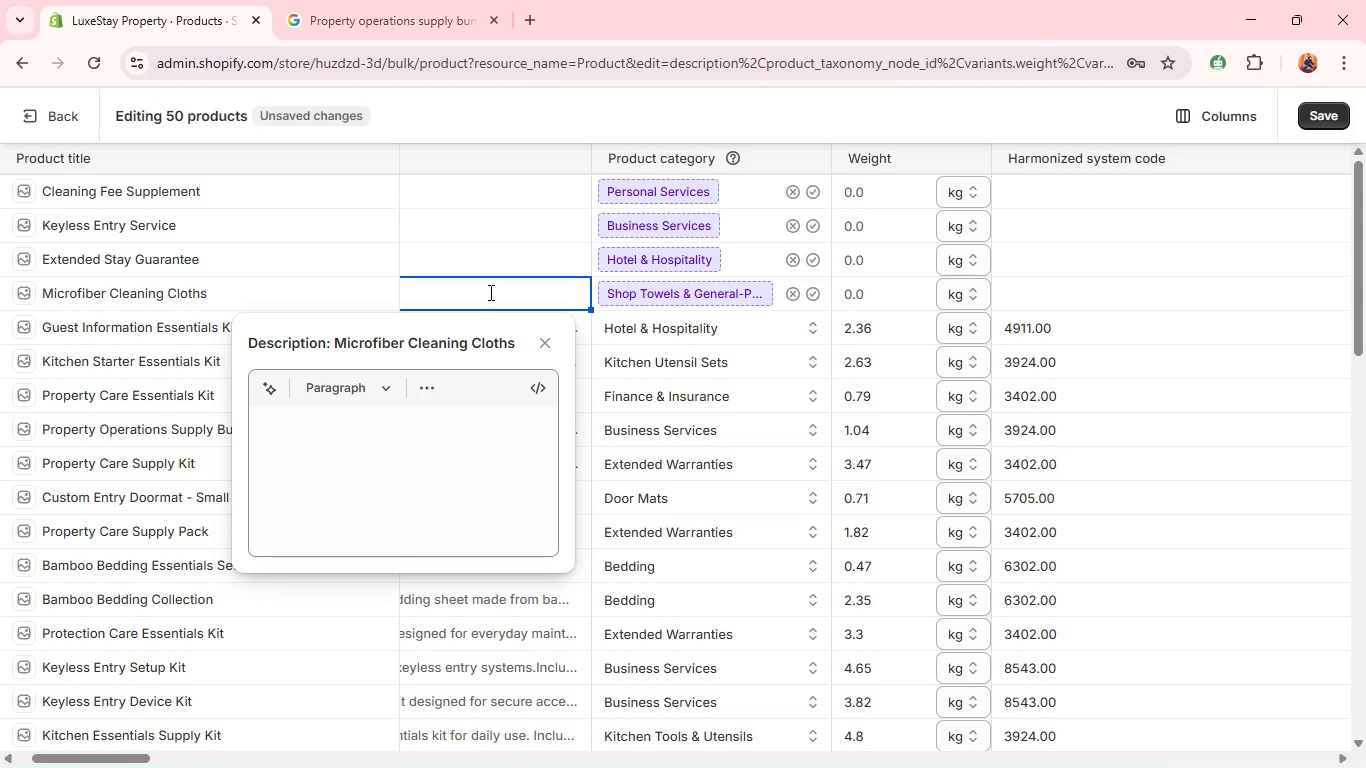 
wait(6.38)
 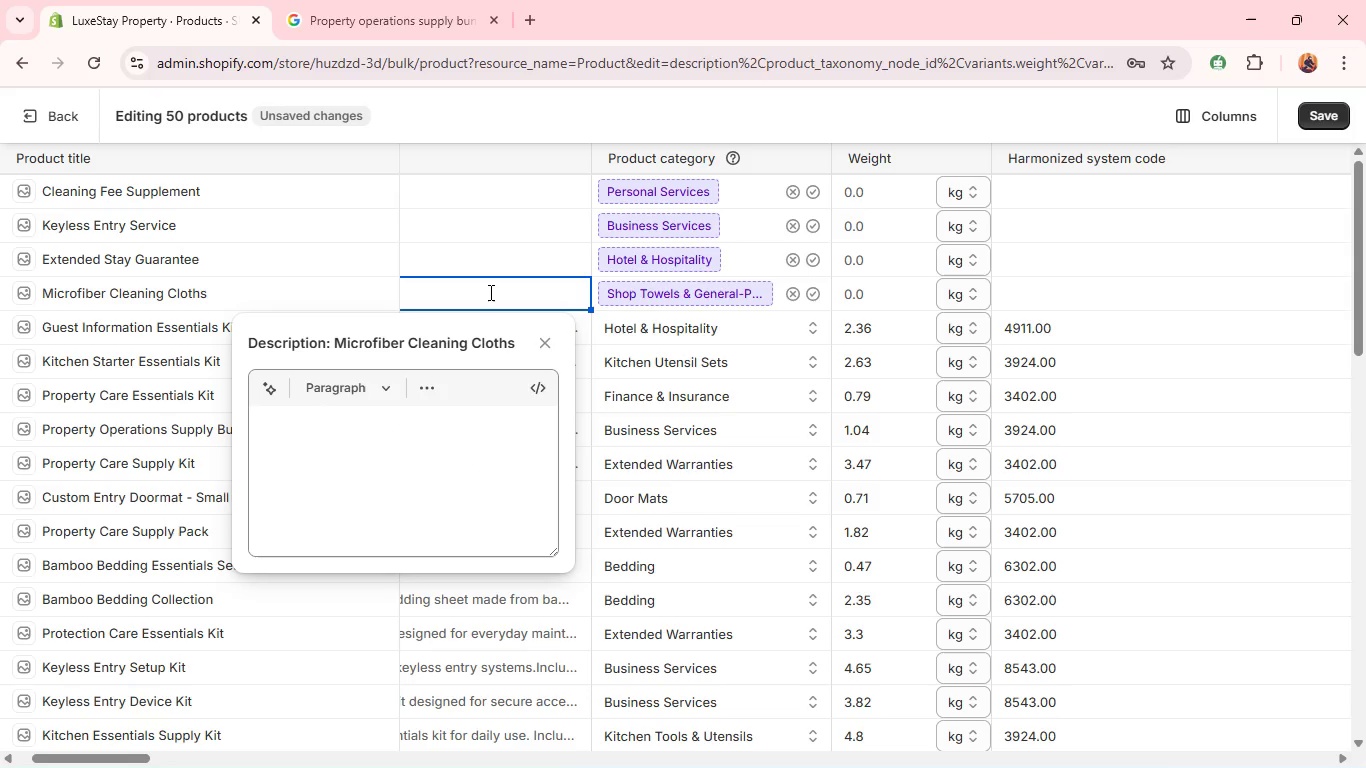 
left_click([454, 460])
 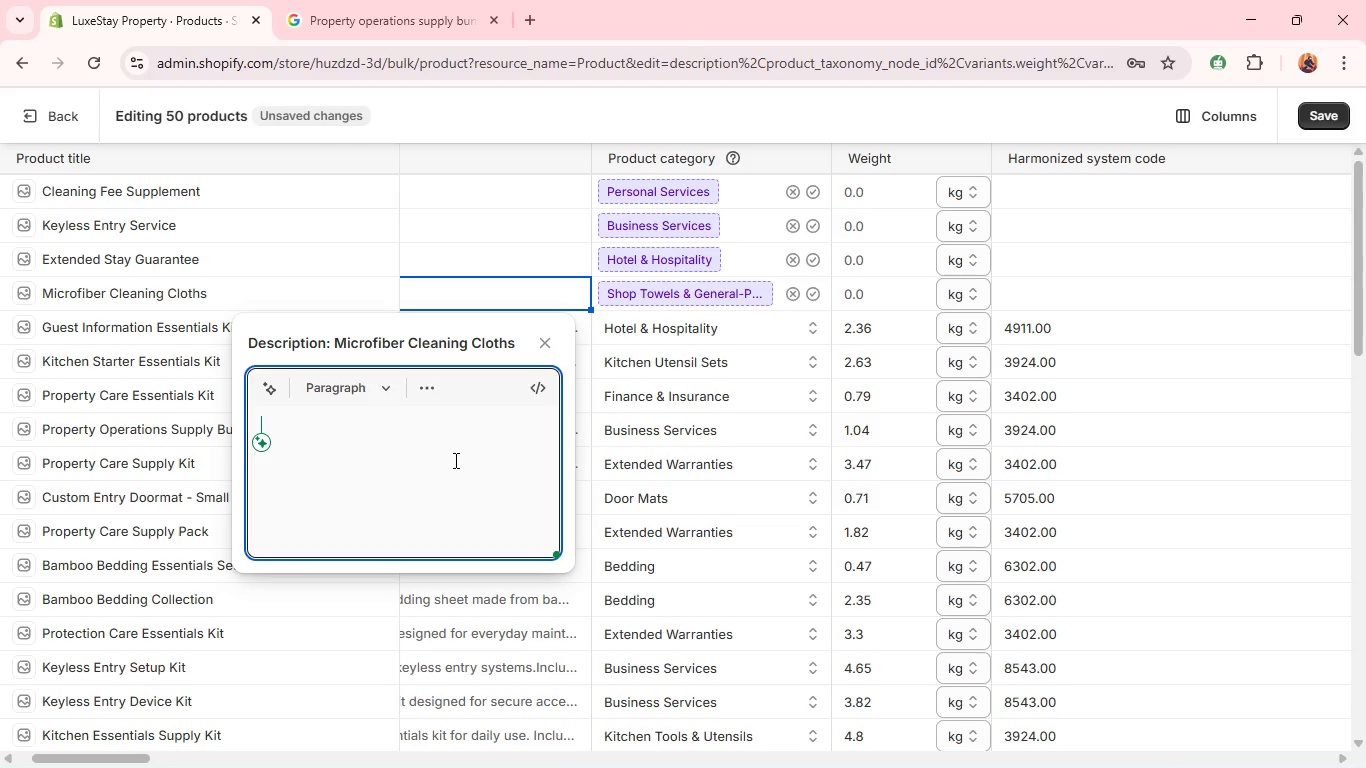 
type(A set of microfiber cloths designed for efficient cleaning. )
 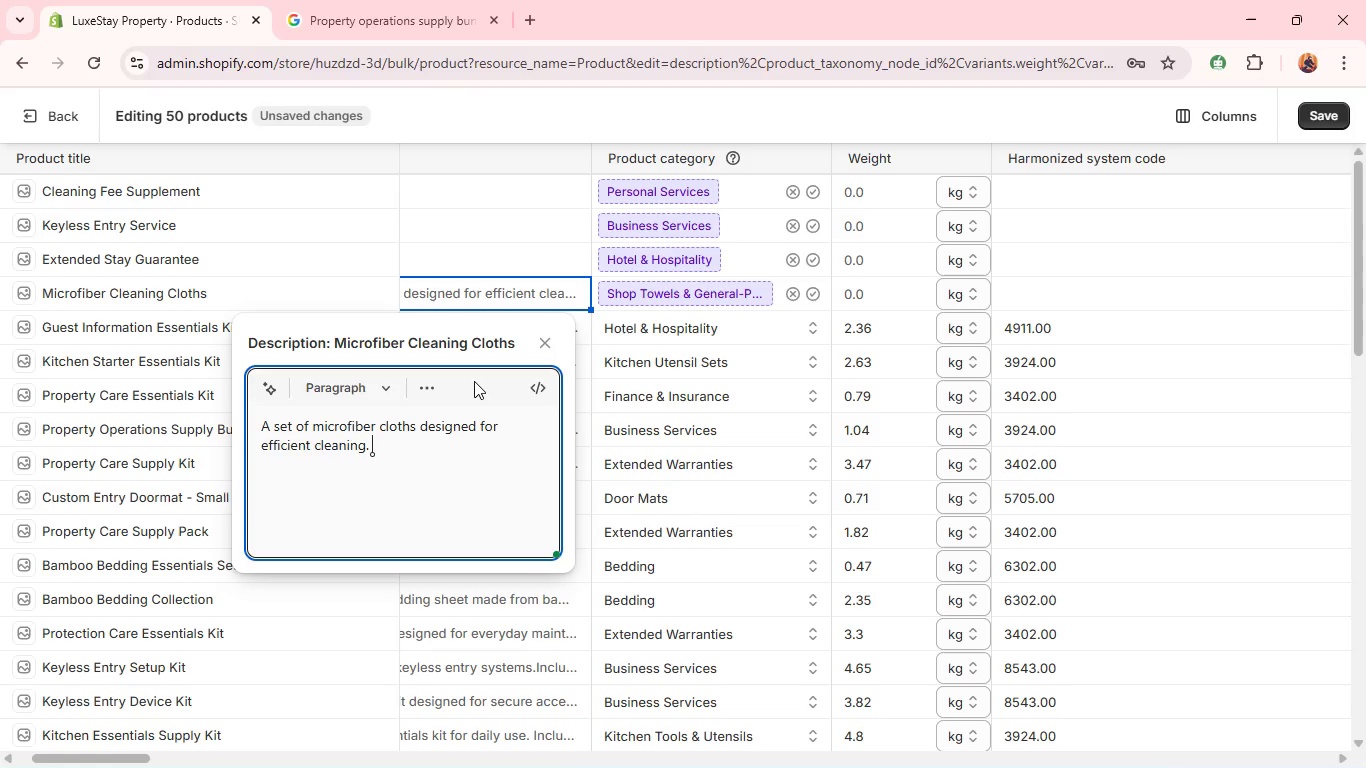 
mouse_move([438, 360])
 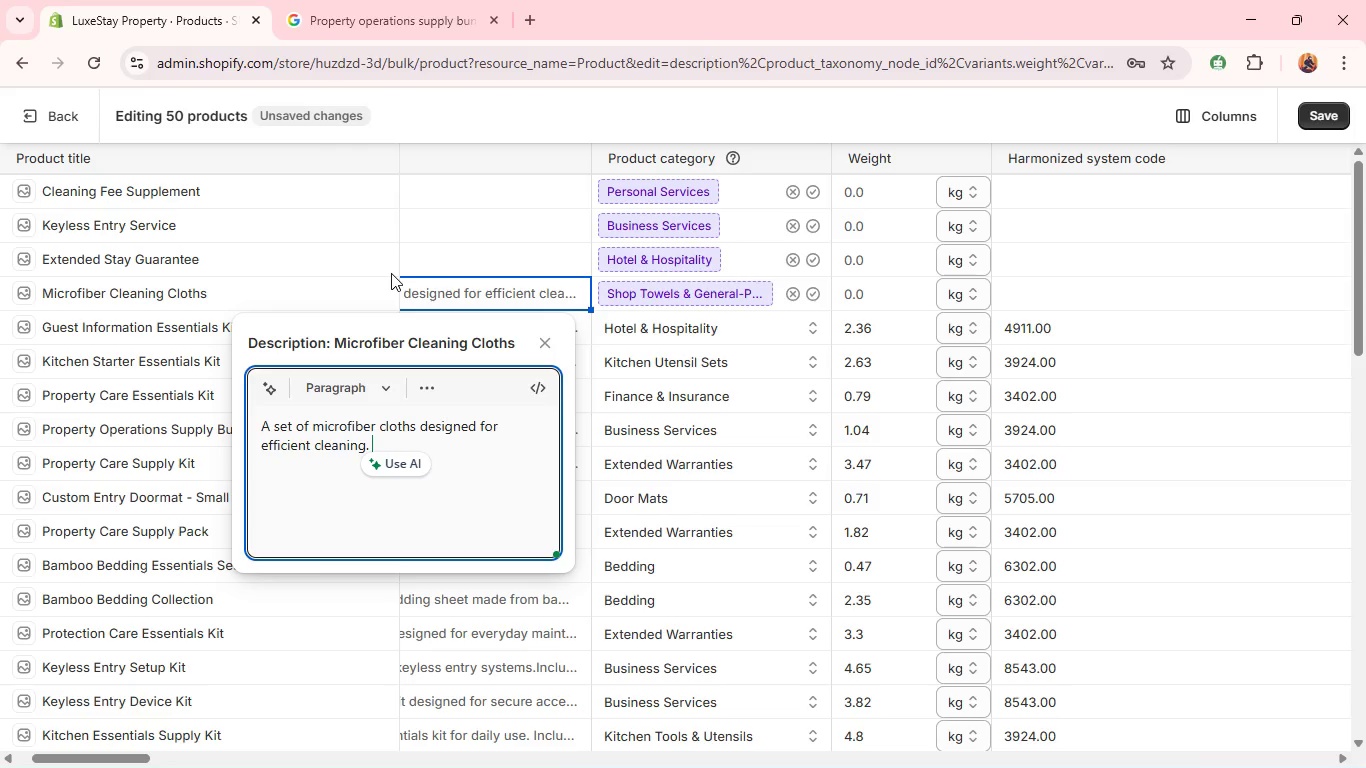 
key(Shift+Enter)
 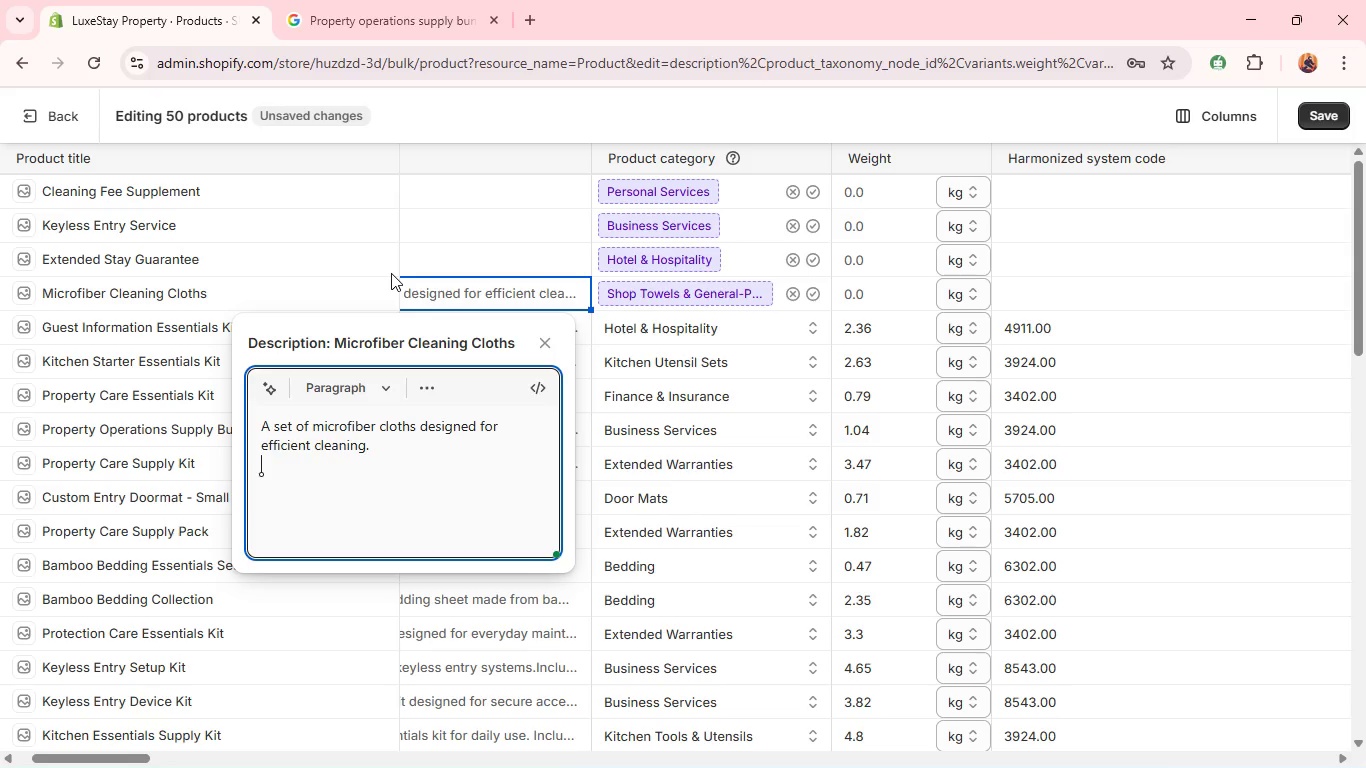 
type(Provides strong absorbency and surface-friendly performance. )
 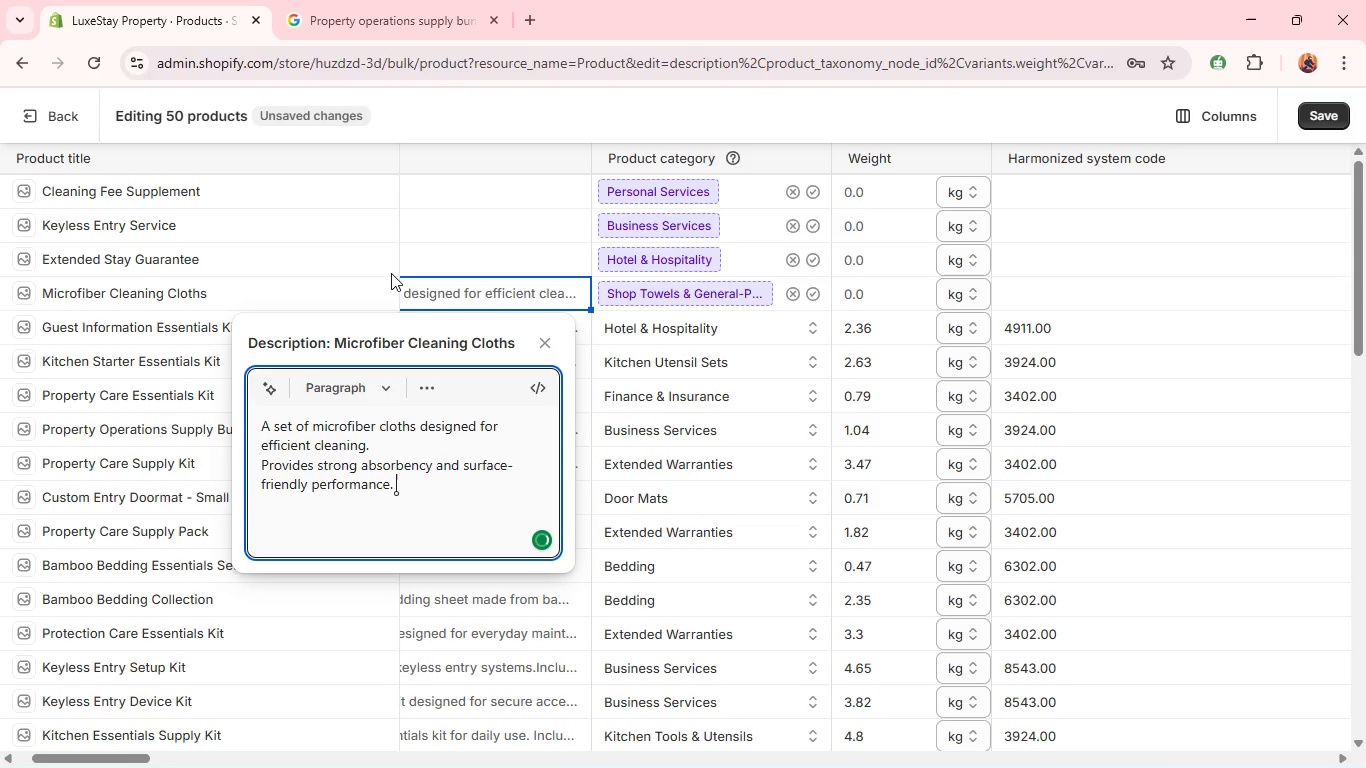 
key(Shift+Enter)
 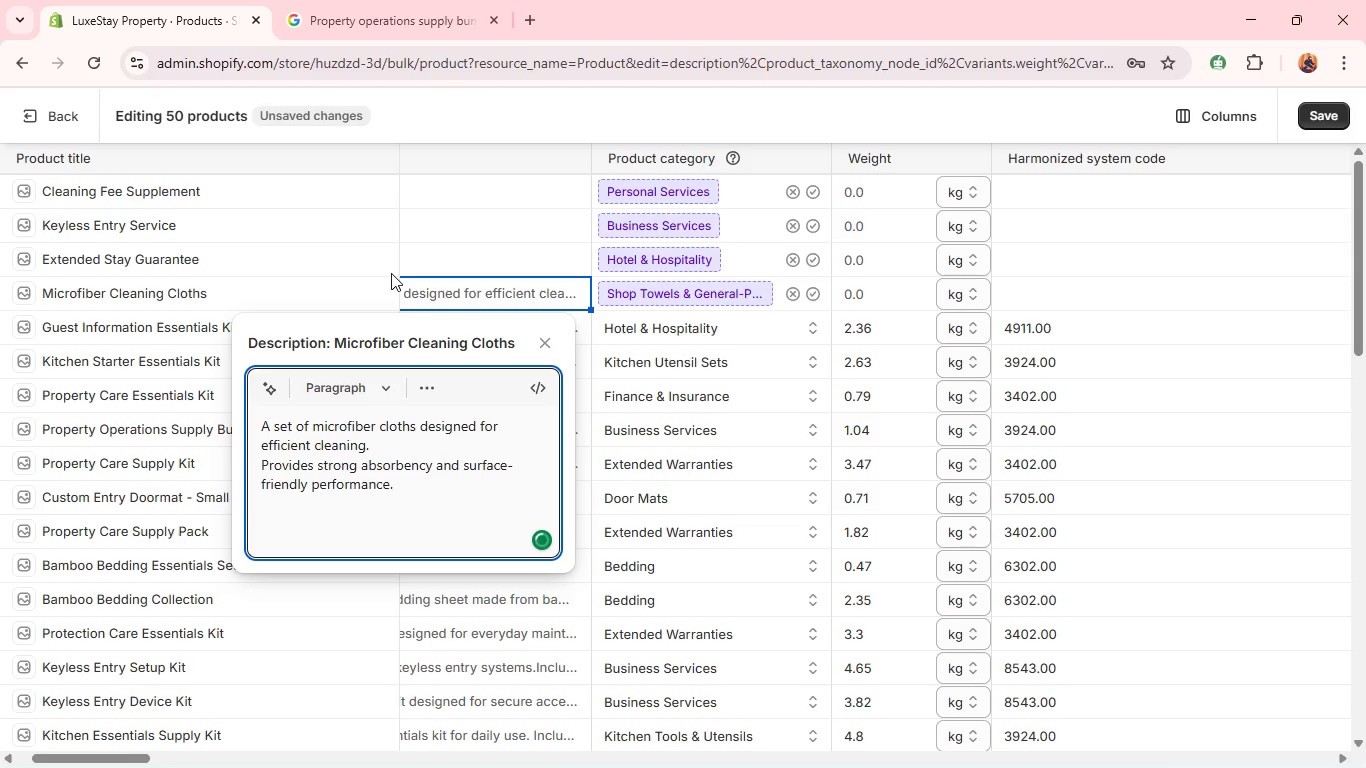 
type(Ideal for maintaining cleanliness in rental spaces.)
 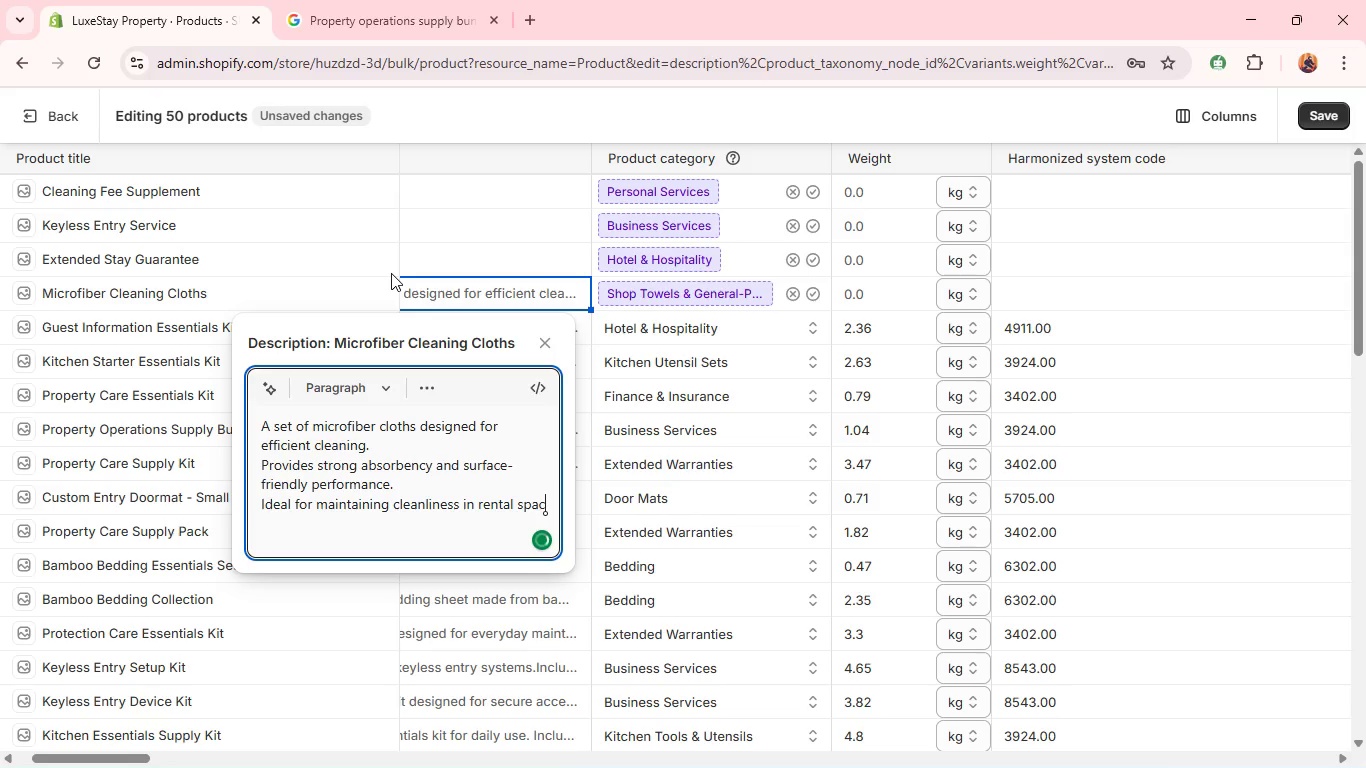 
key(Shift+Enter)
 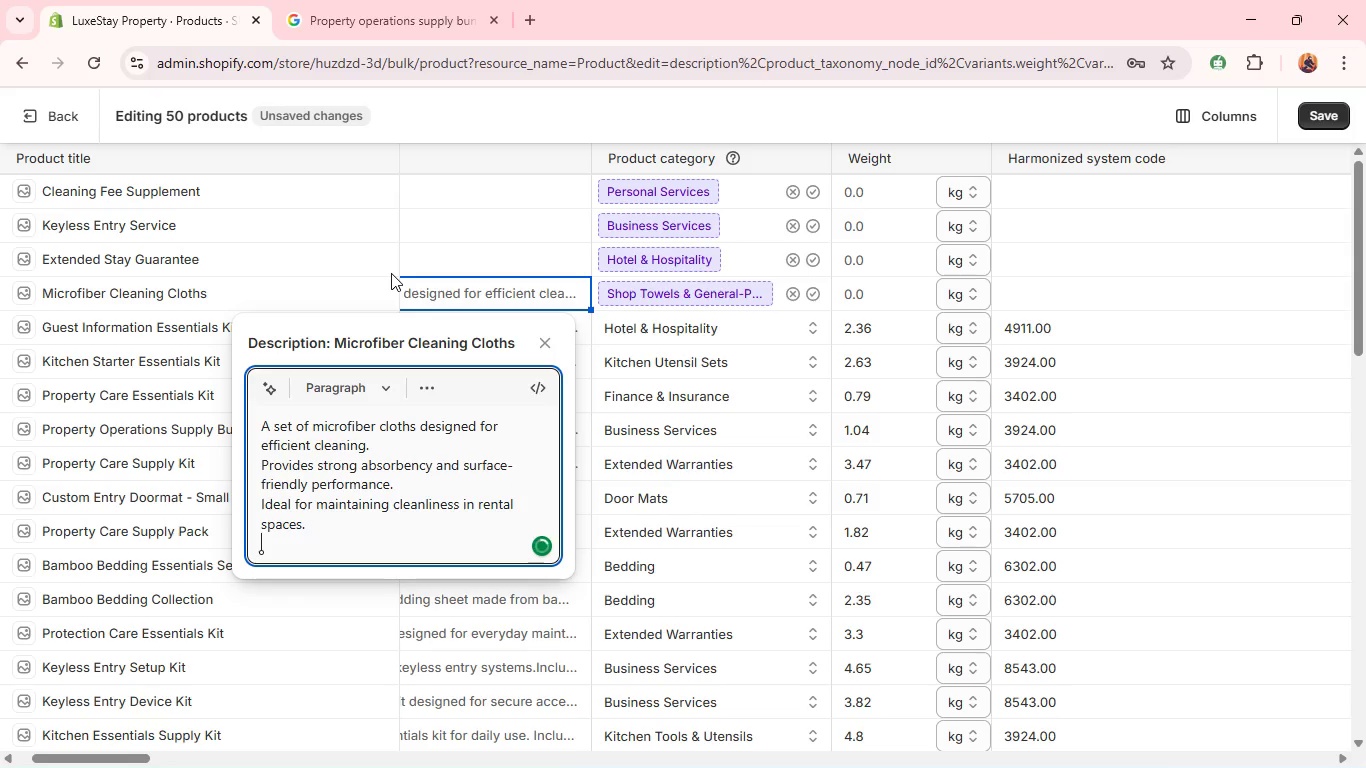 
type(A reliable tool for everyd)
key(Backspace)
type(day)
 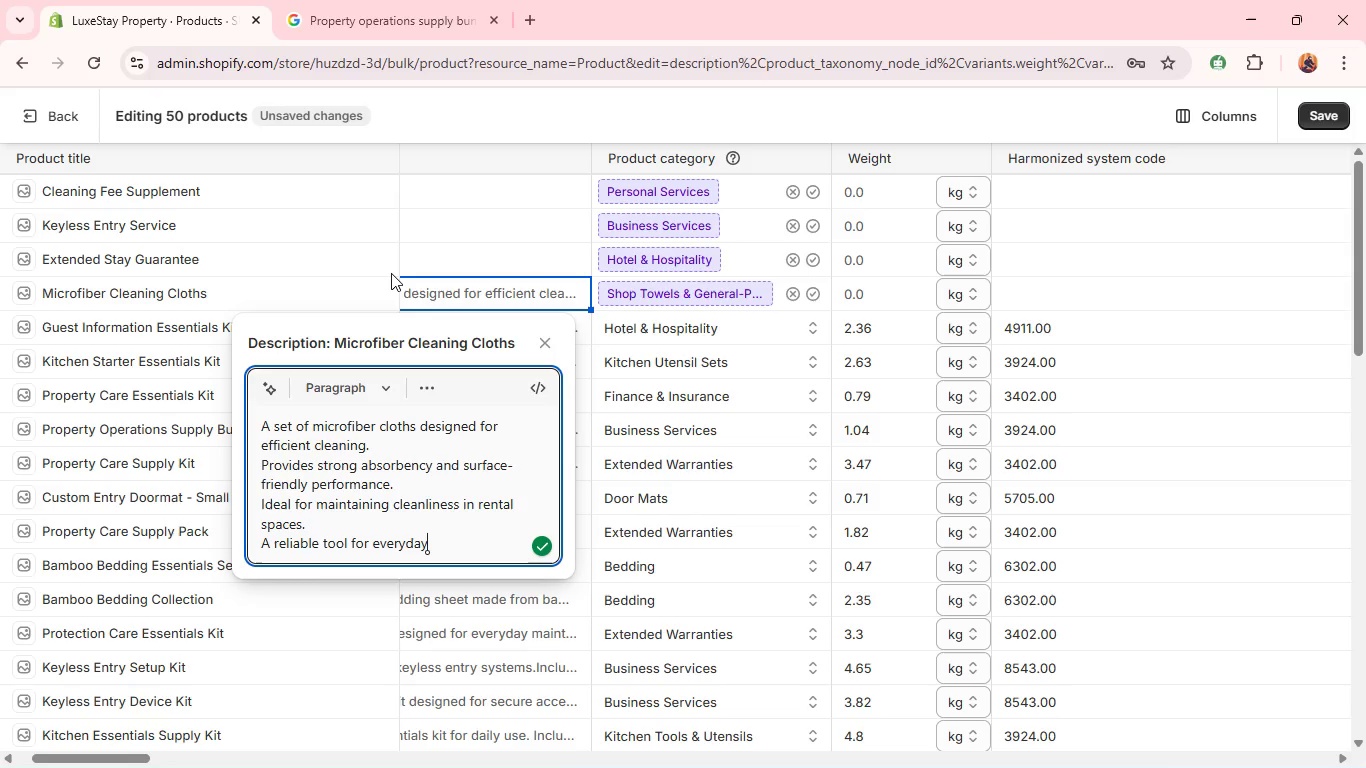 
type( cleaning tasks.)
 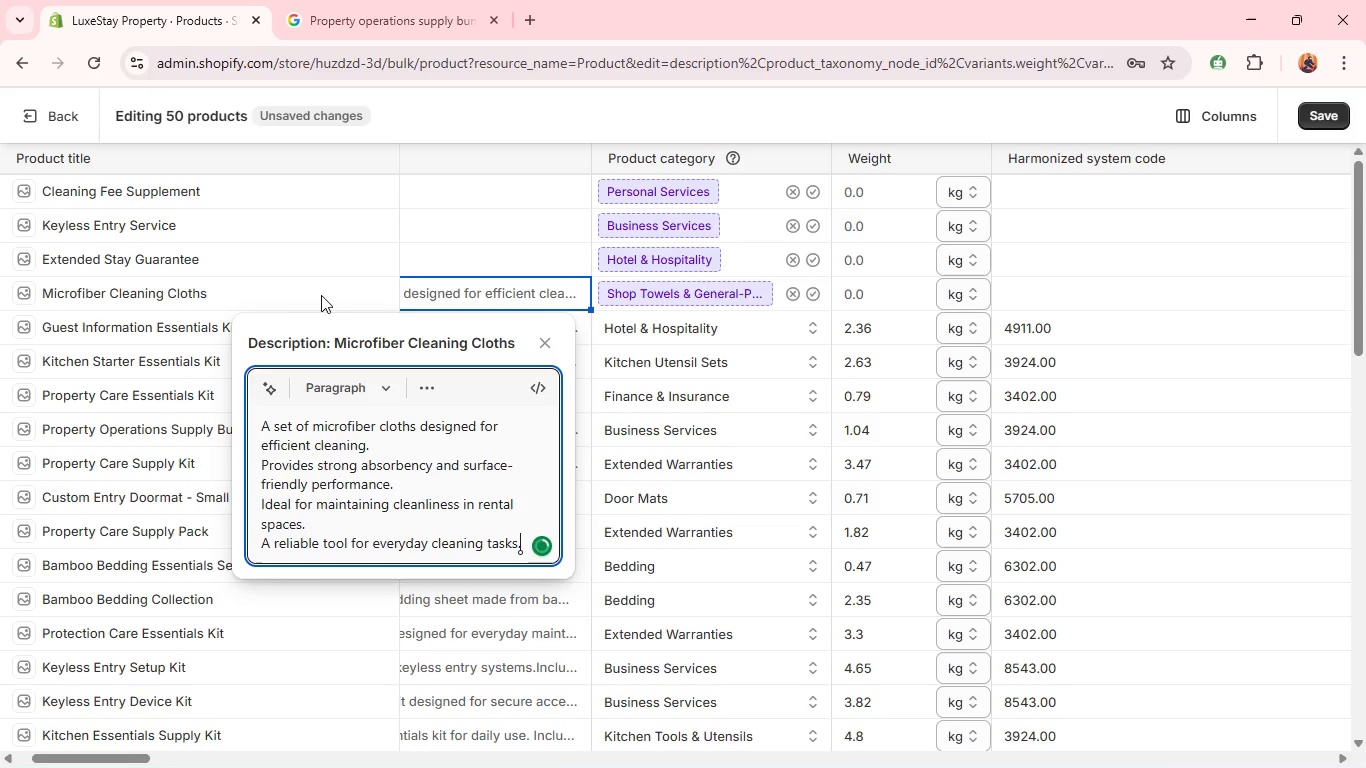 
left_click([279, 301])
 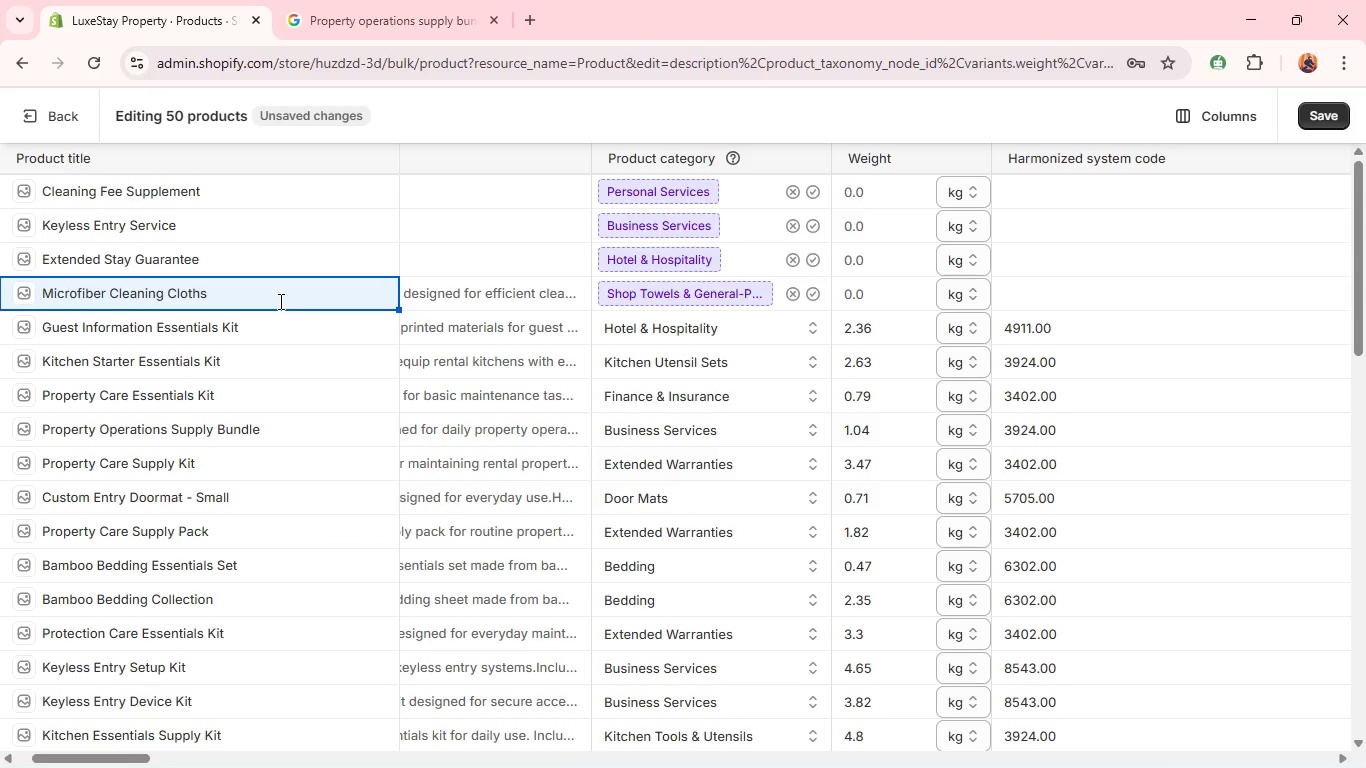 
wait(11.14)
 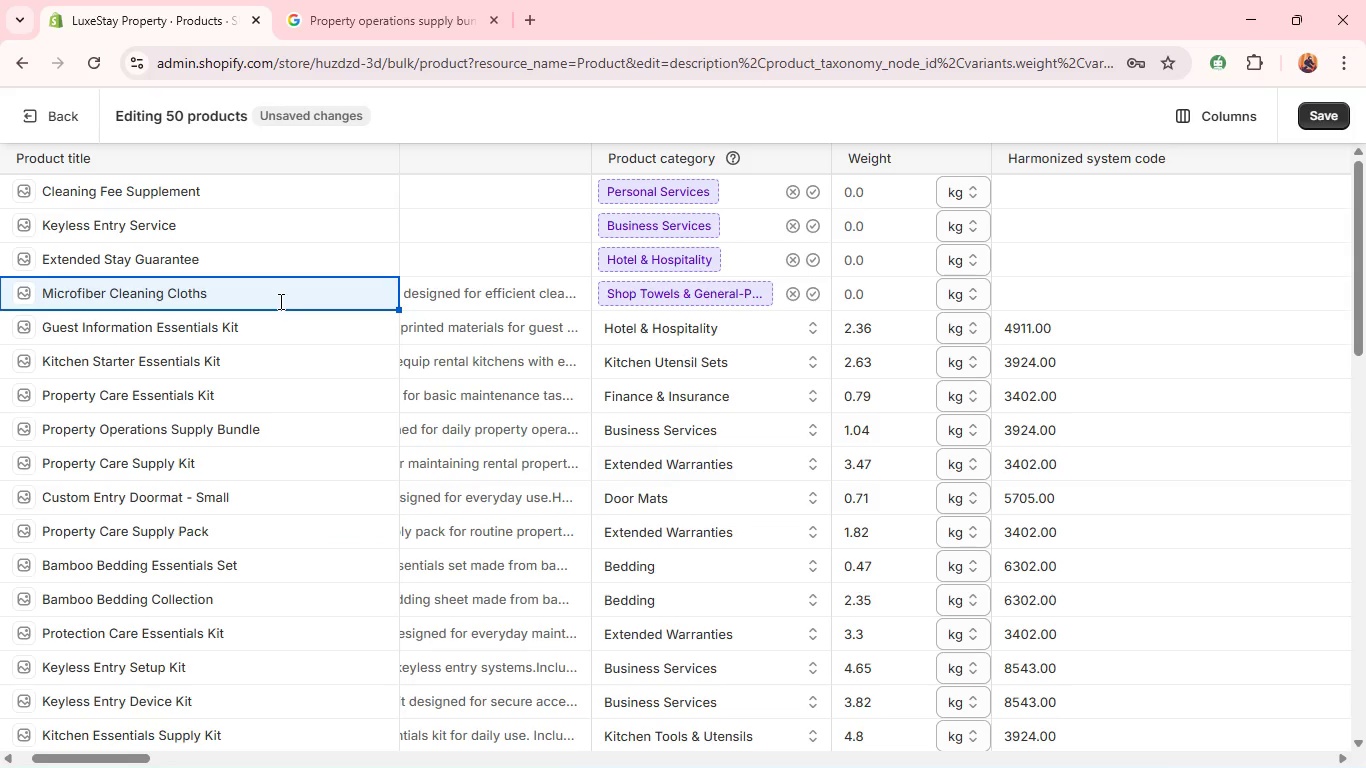 
left_click([279, 301])
 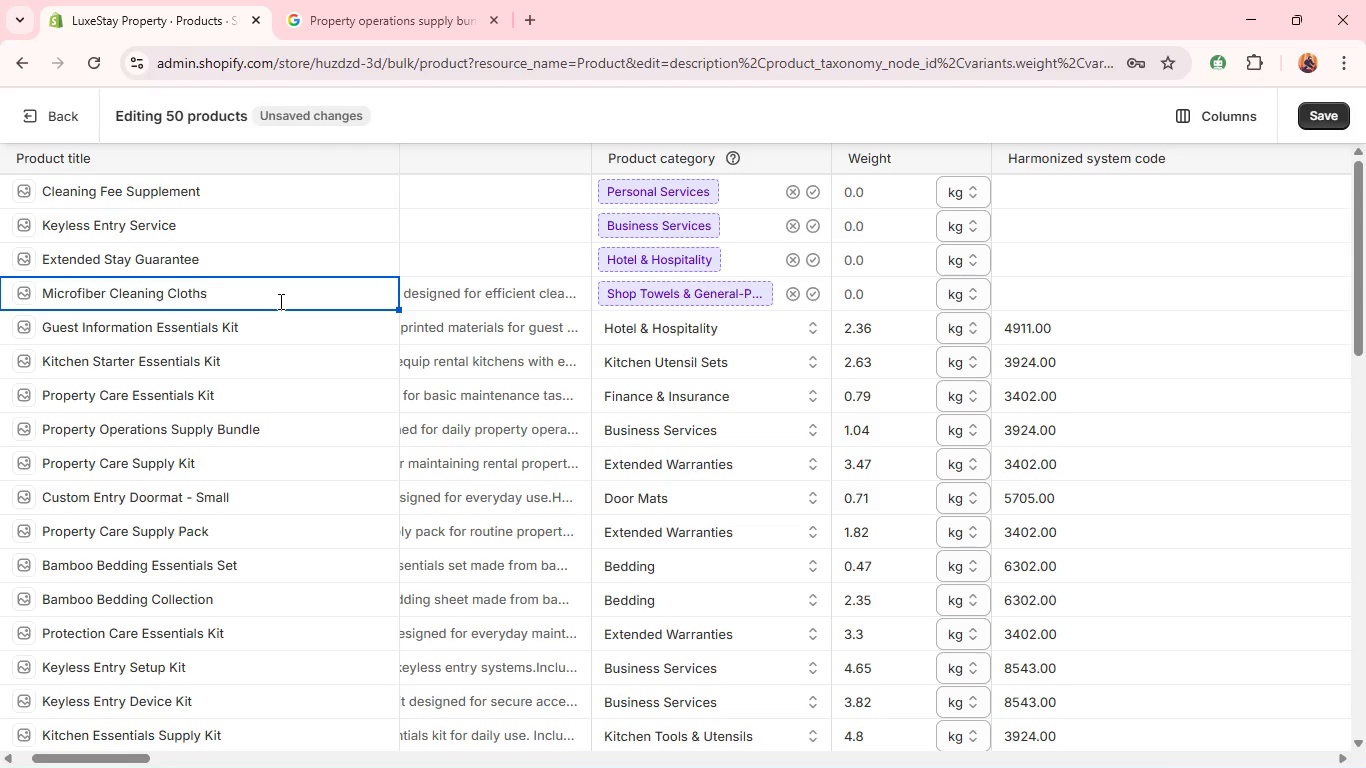 
type( Set)
 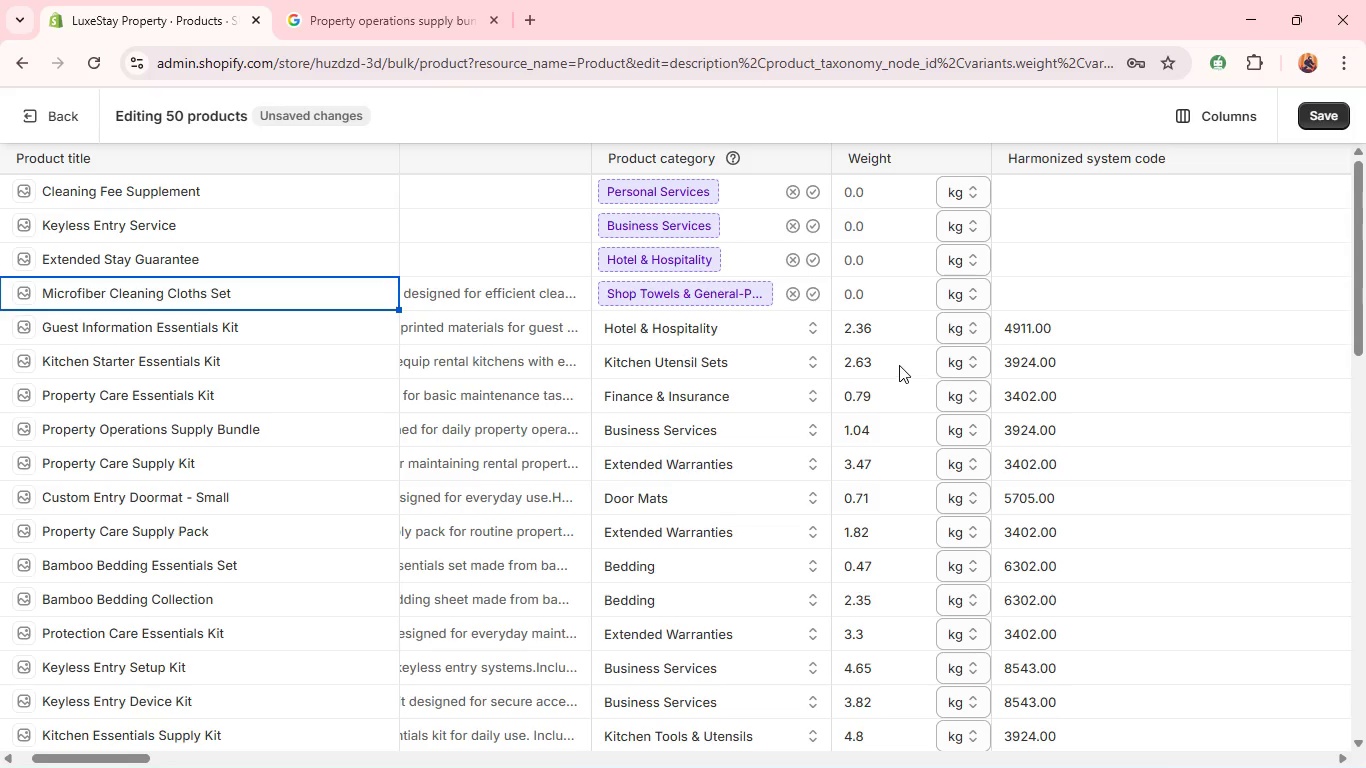 
left_click([902, 298])
 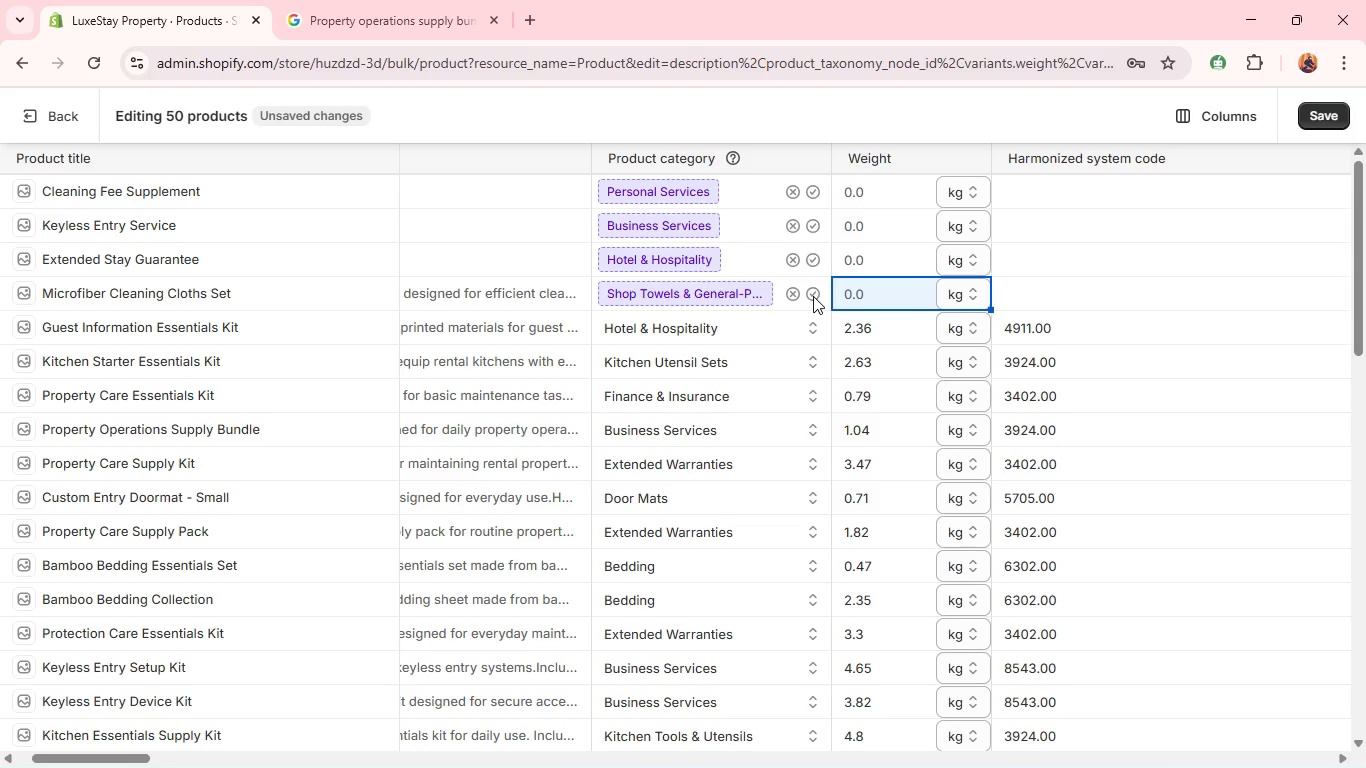 
left_click([815, 291])
 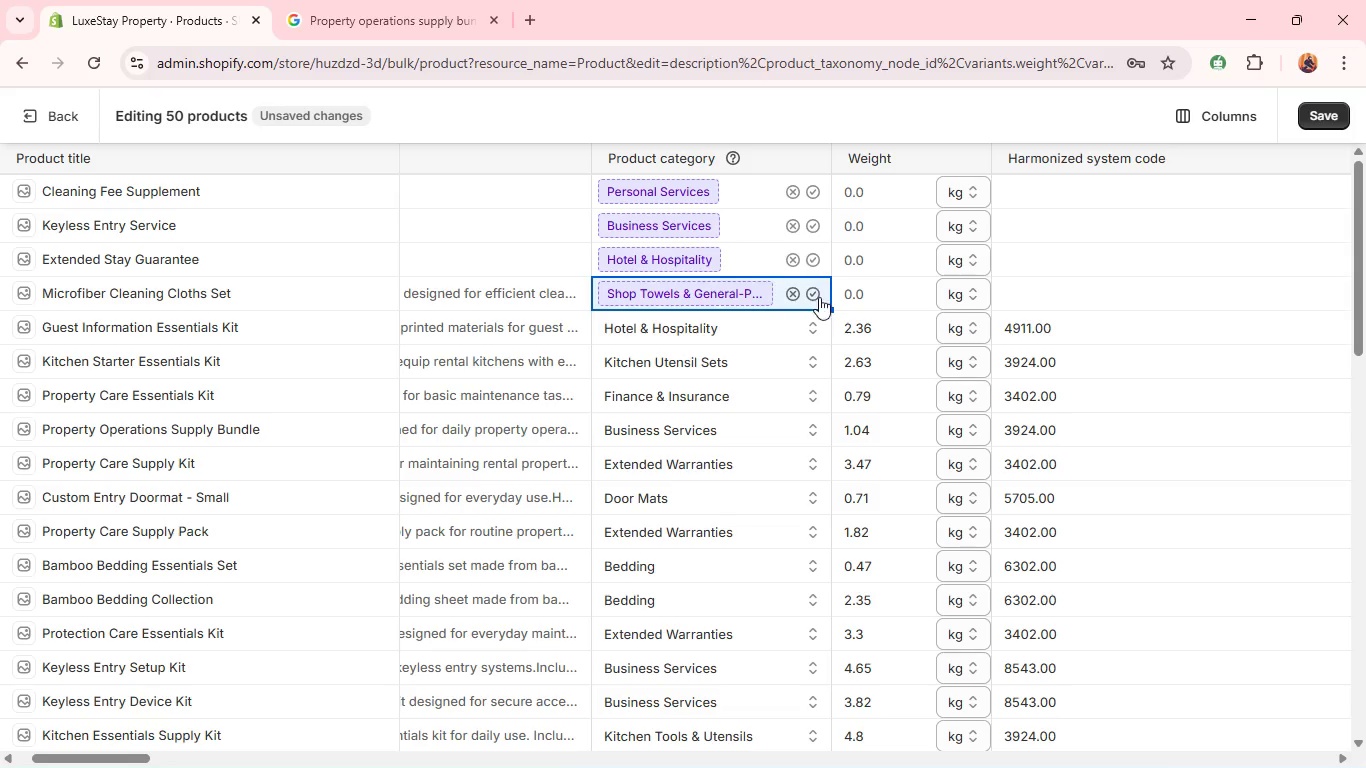 
left_click([812, 291])
 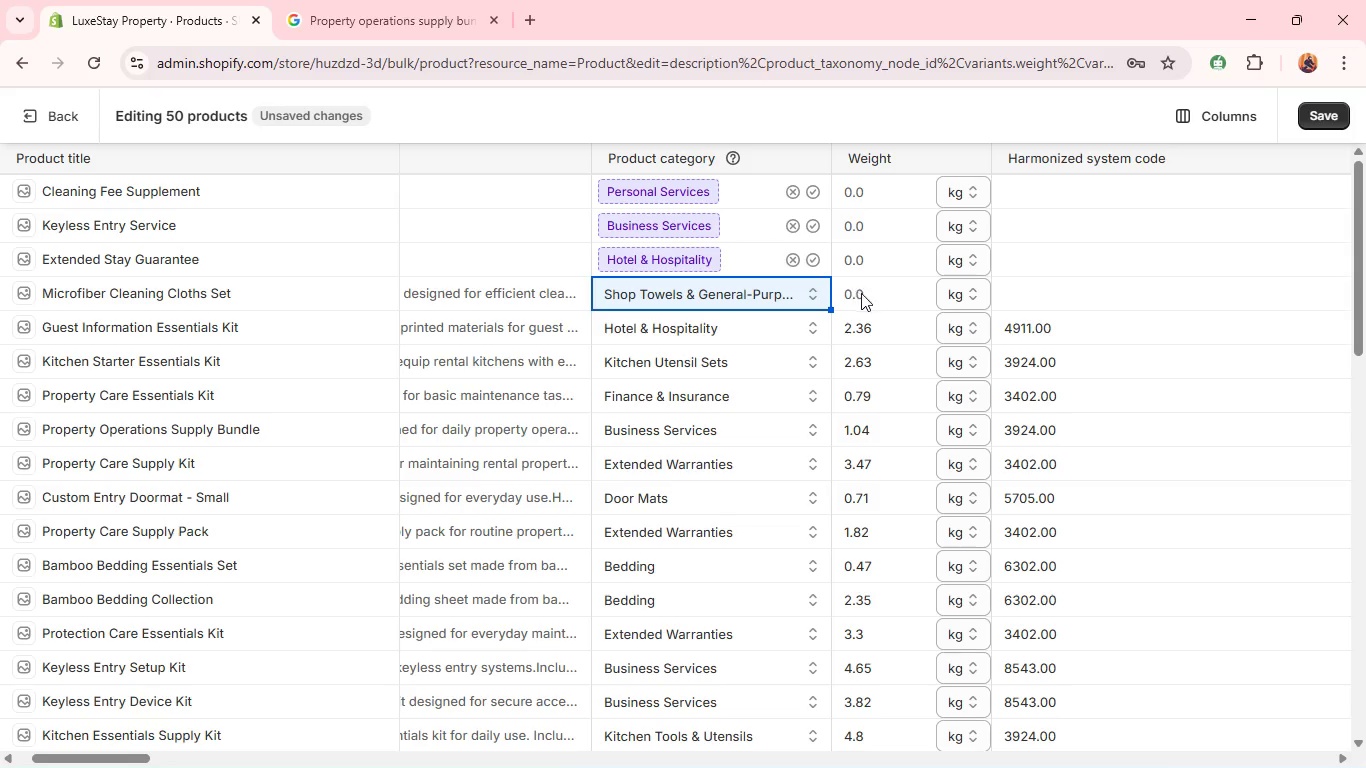 
double_click([866, 294])
 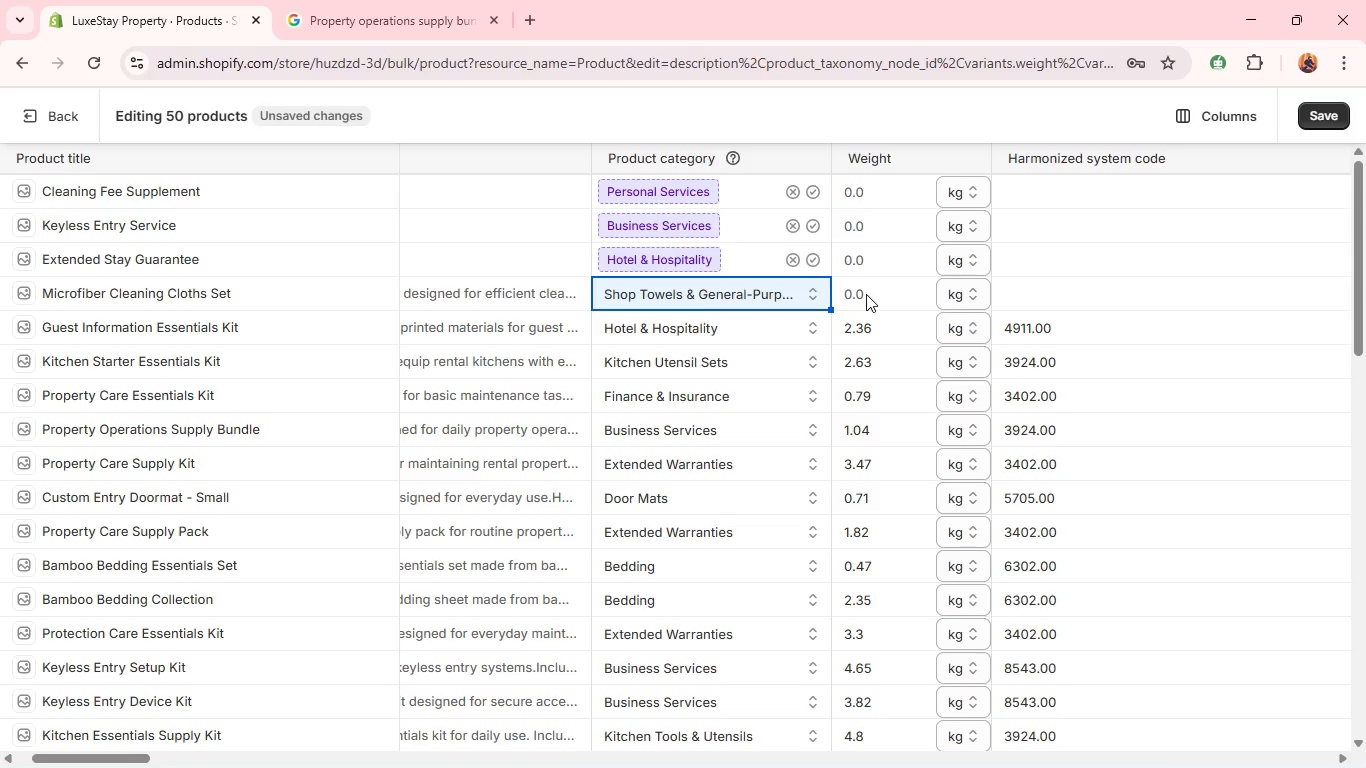 
triple_click([866, 294])
 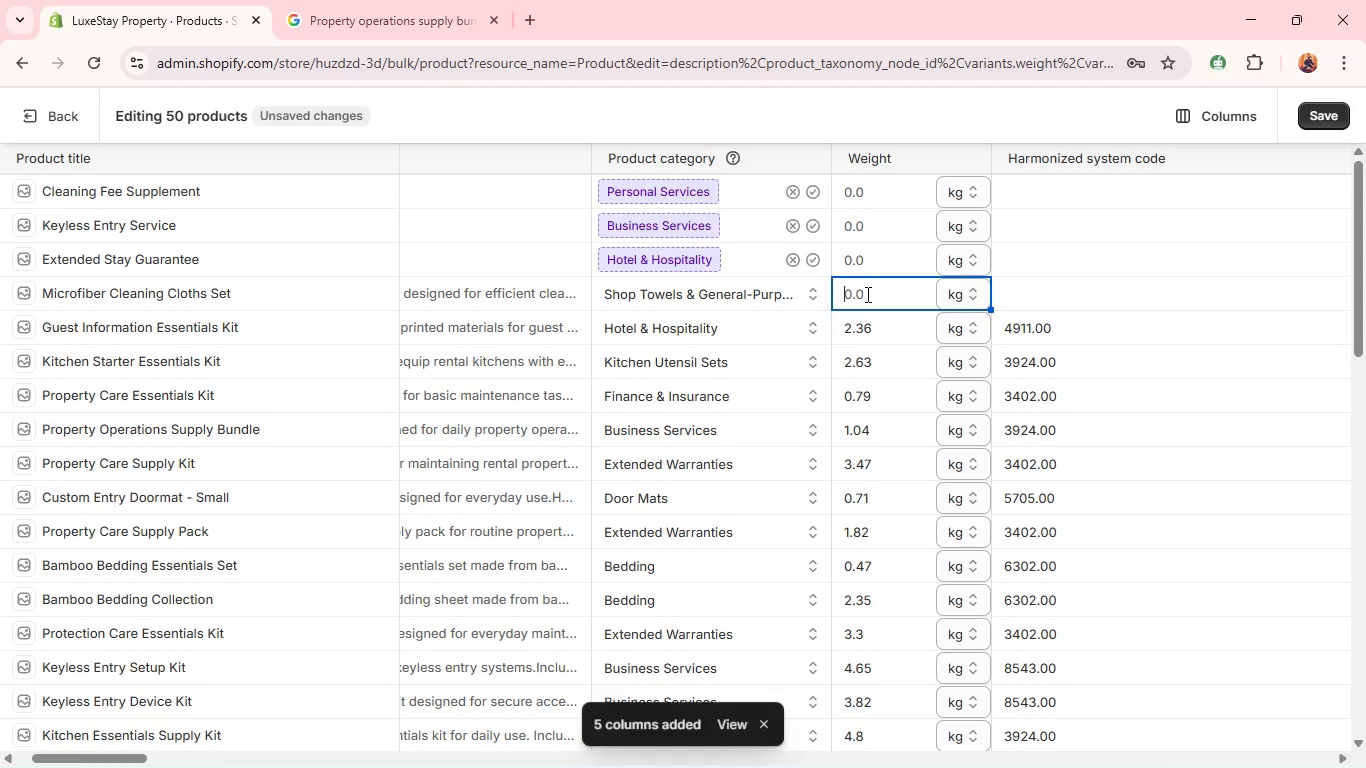 
type(2.73)
 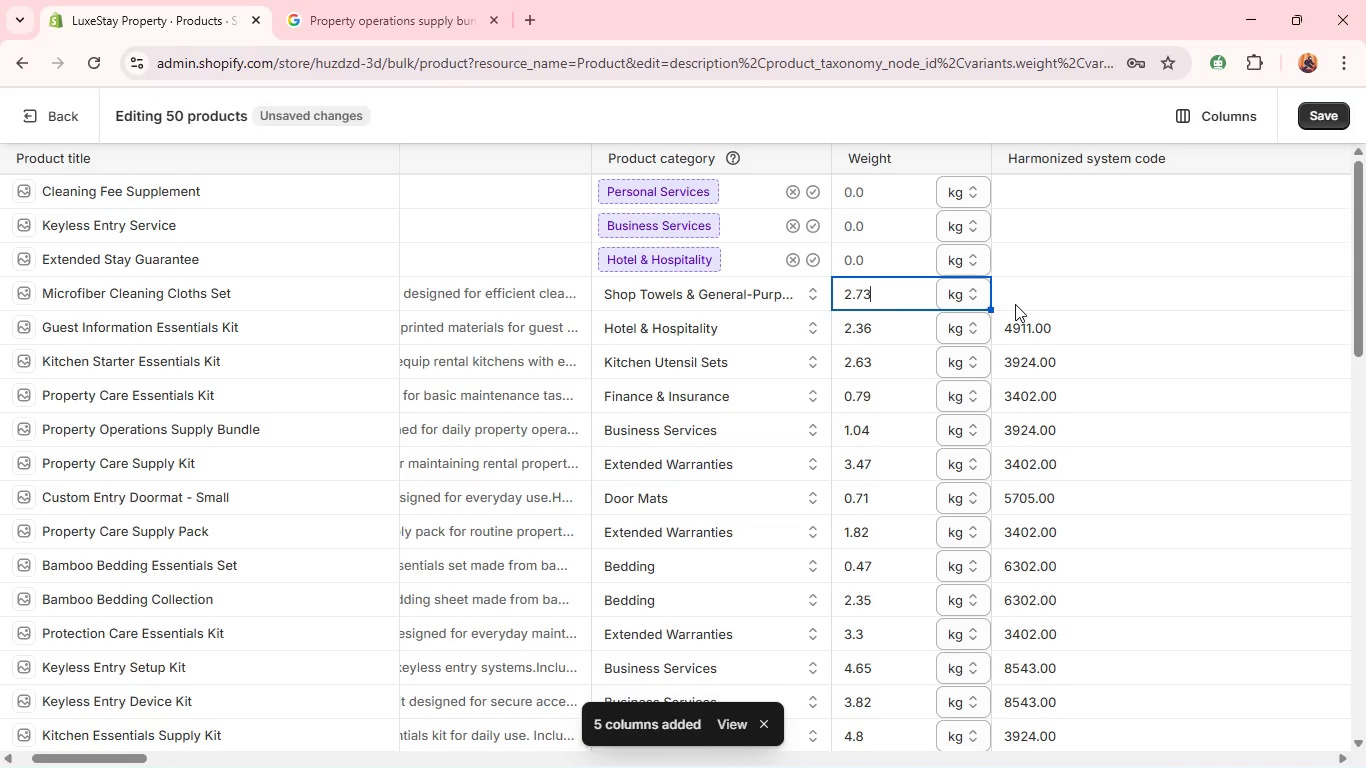 
left_click([1015, 300])
 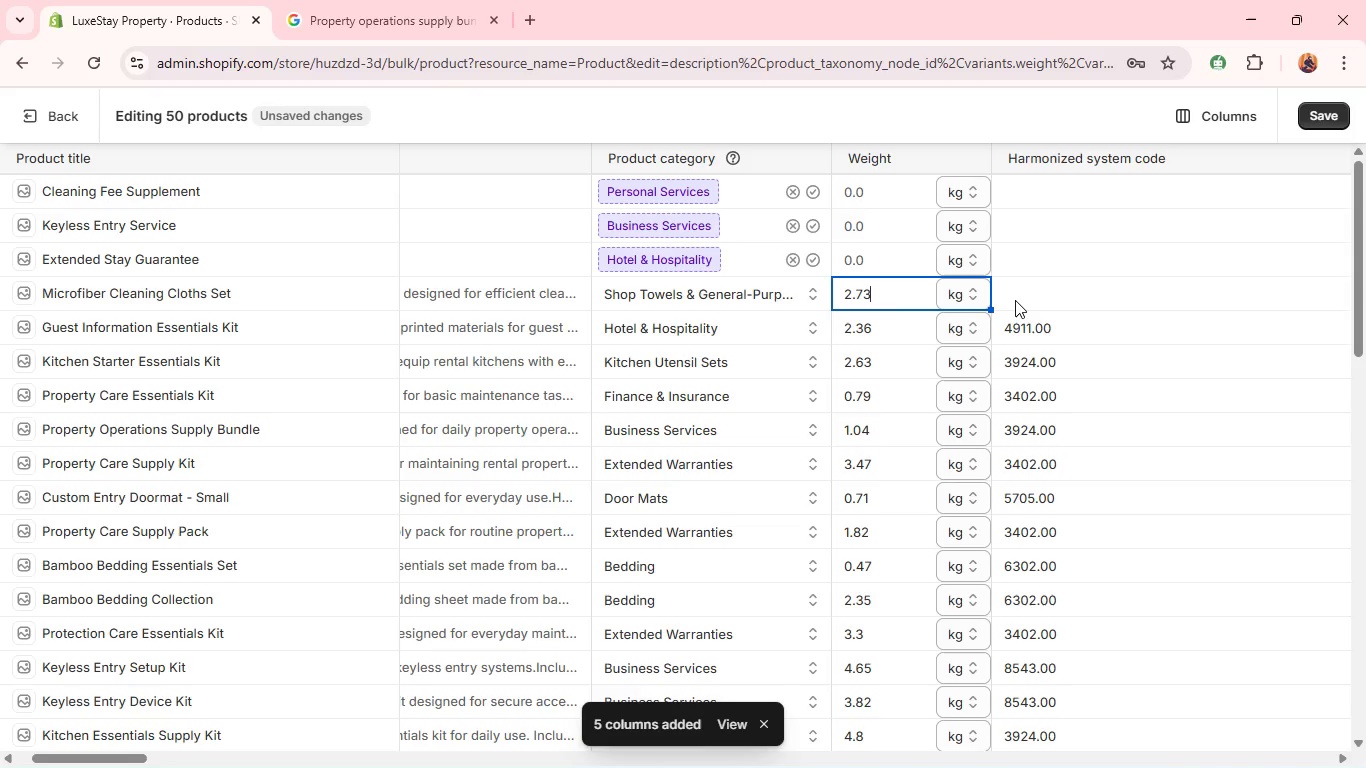 
type(6307.00)
 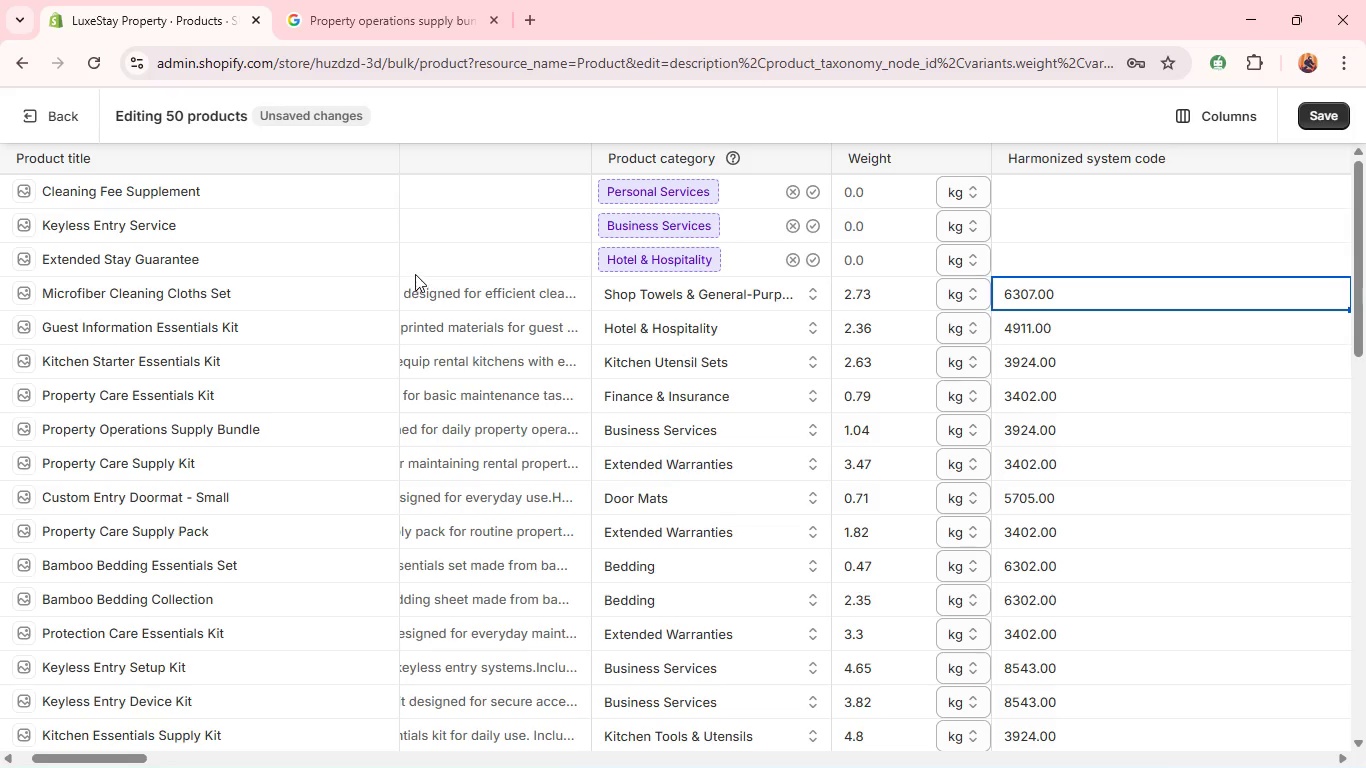 
left_click([423, 263])
 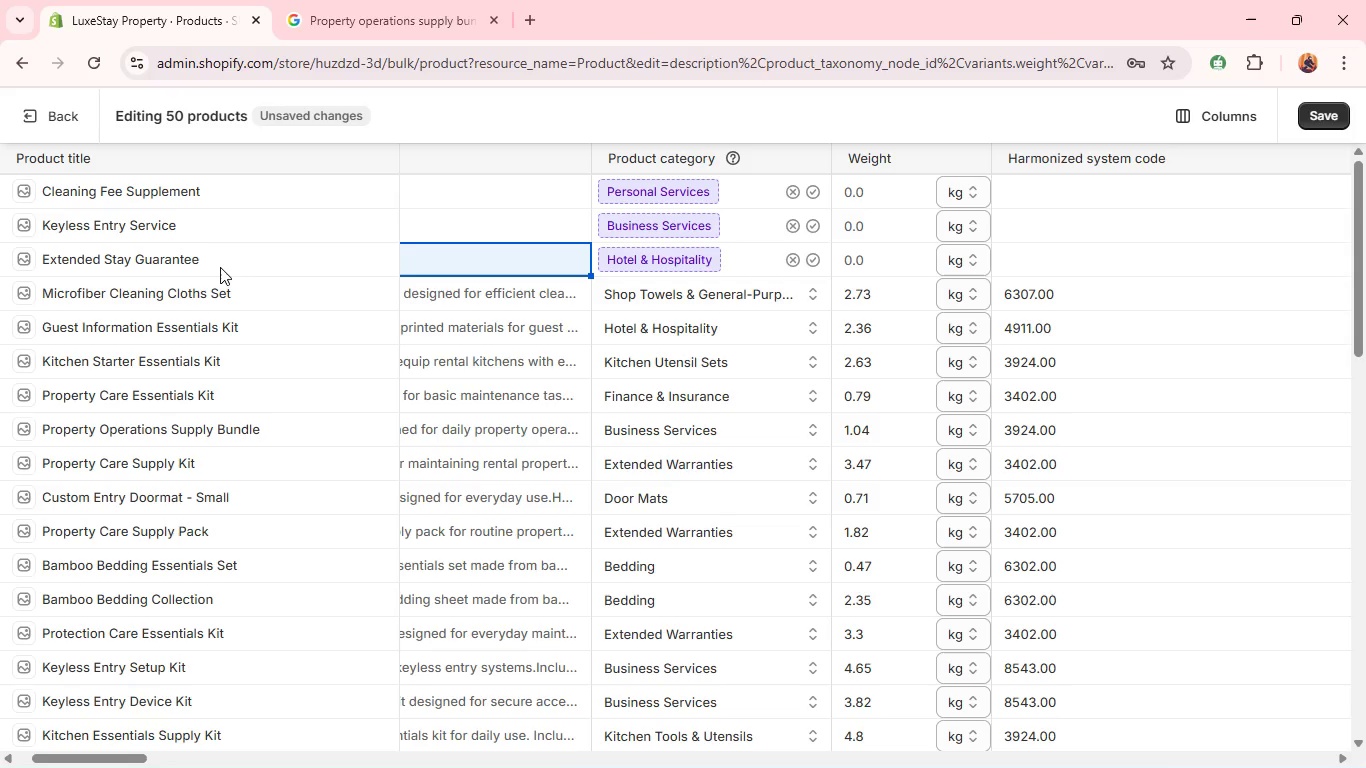 
left_click([210, 265])
 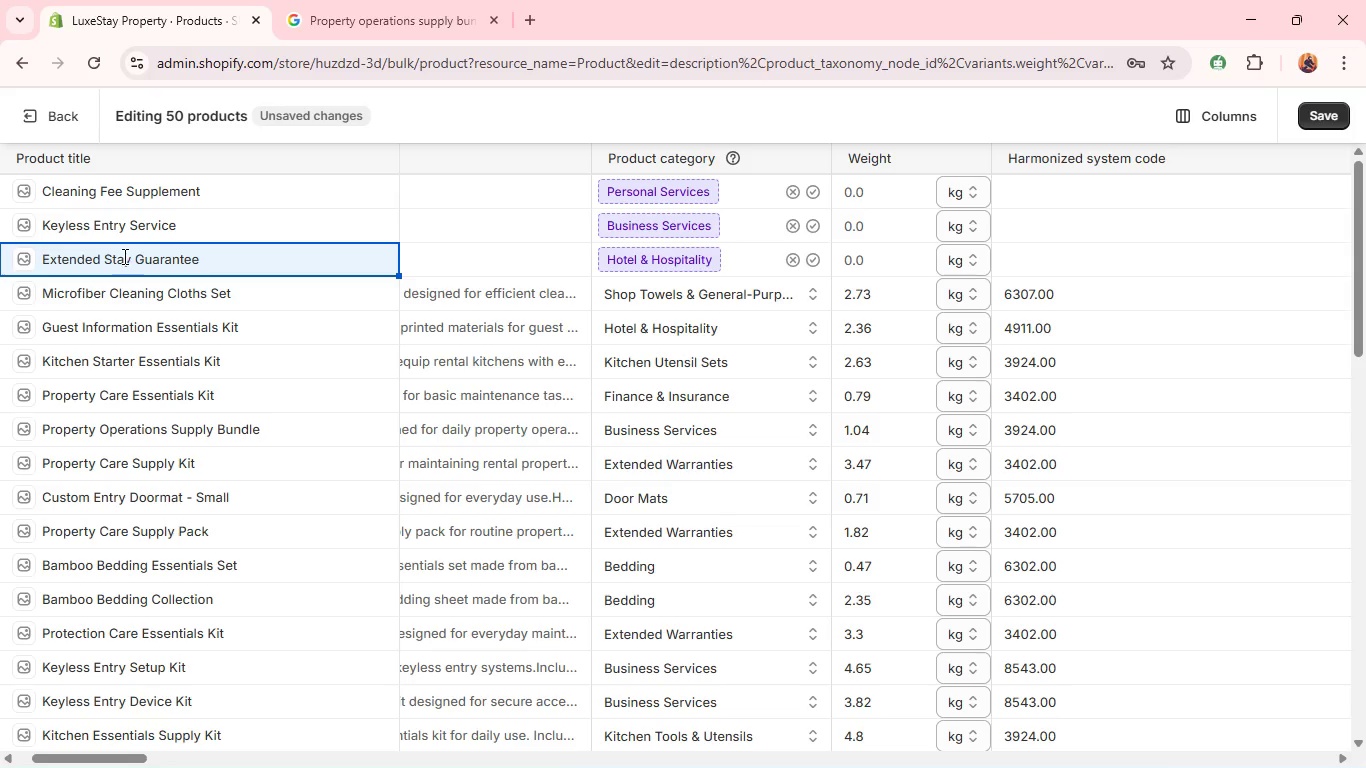 
double_click([153, 261])
 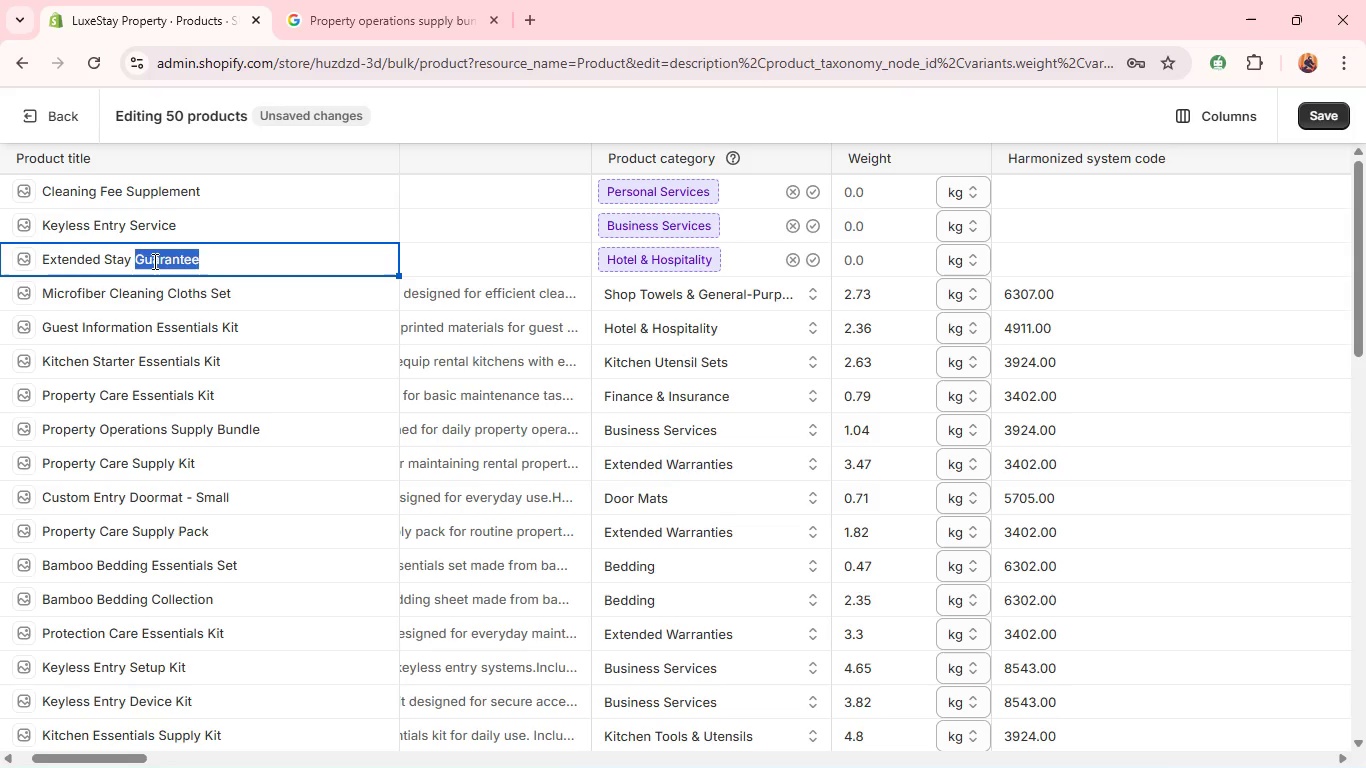 
key(Backspace)
 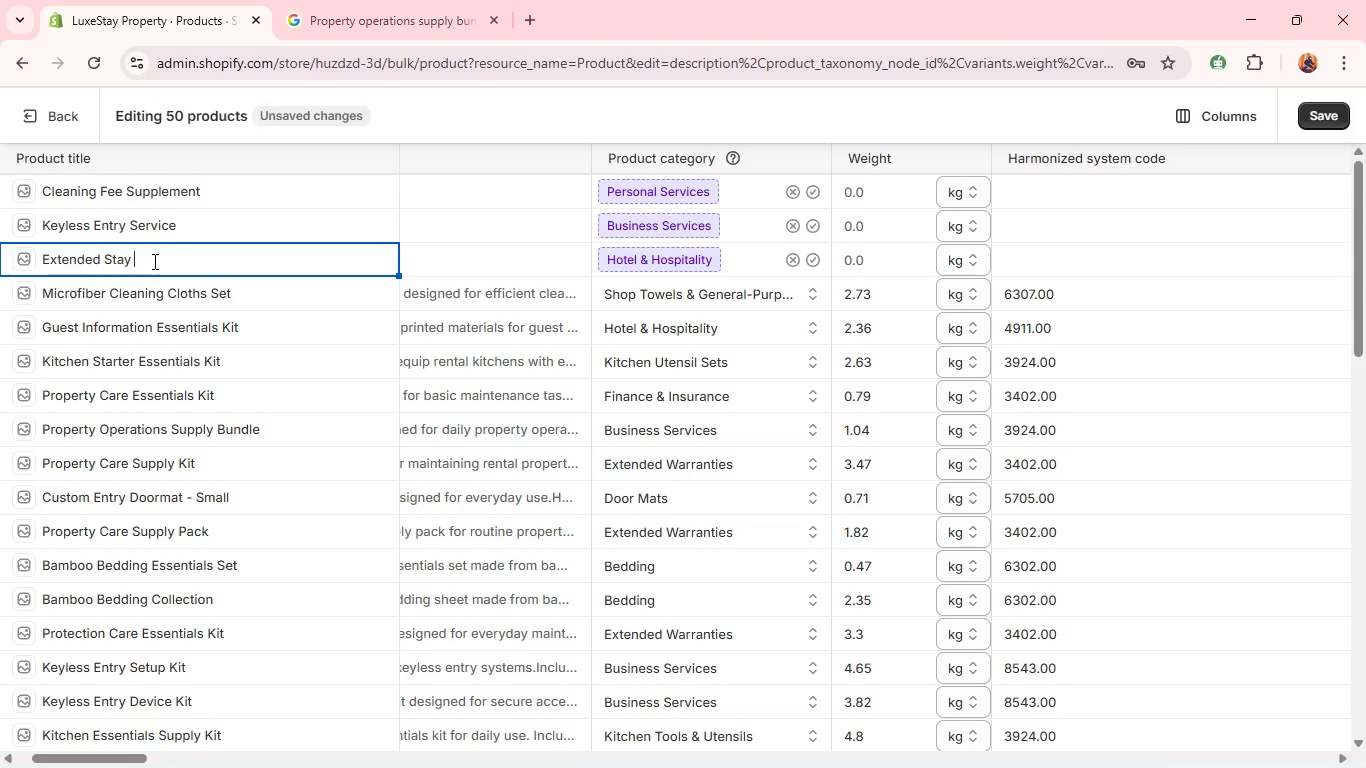 
key(Backspace)
 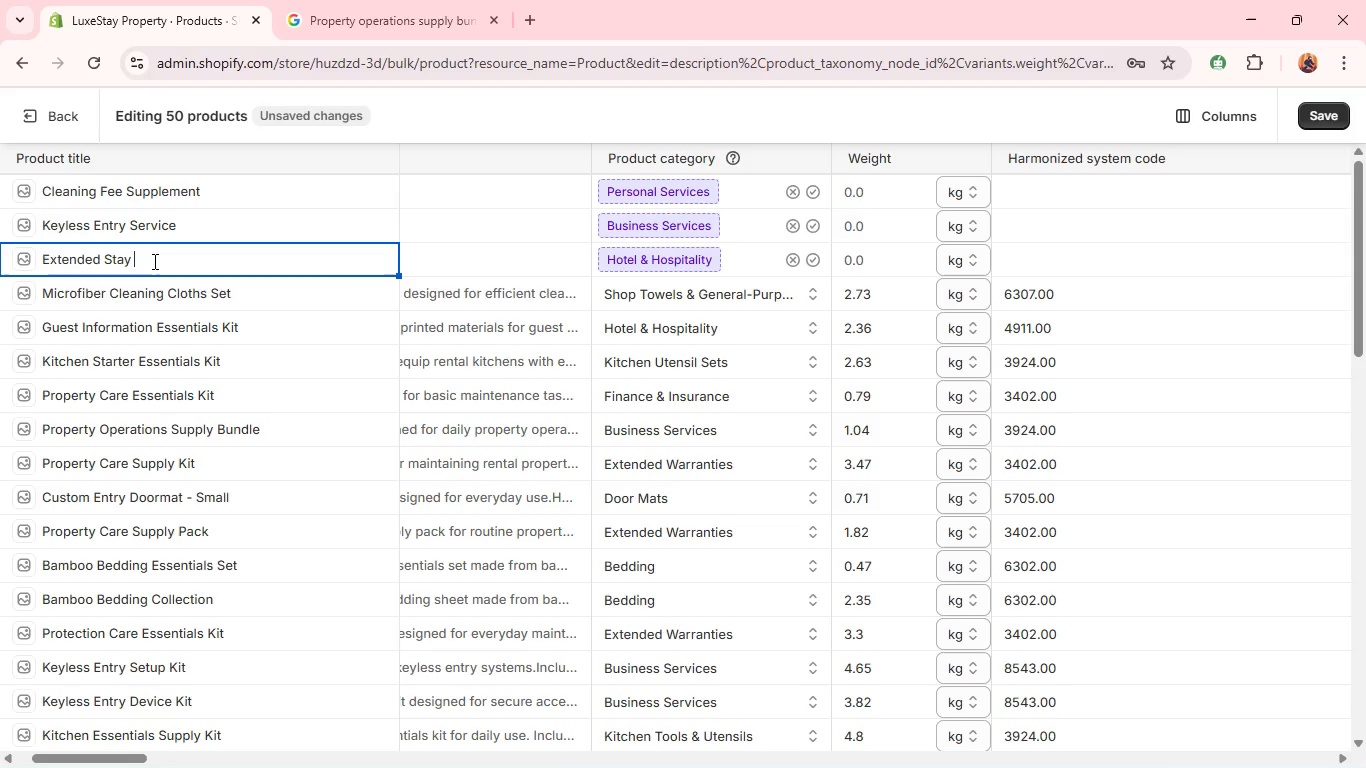 
key(Backspace)
 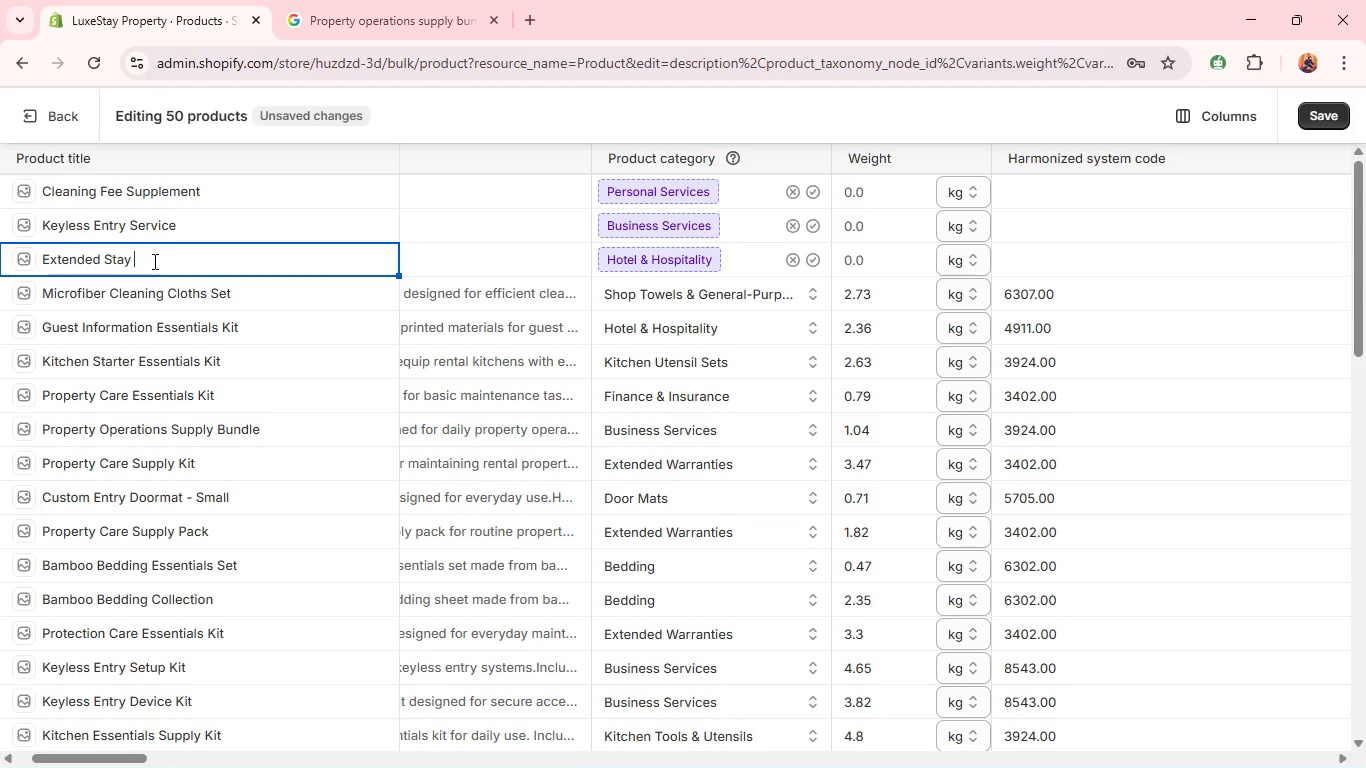 
key(Backspace)
 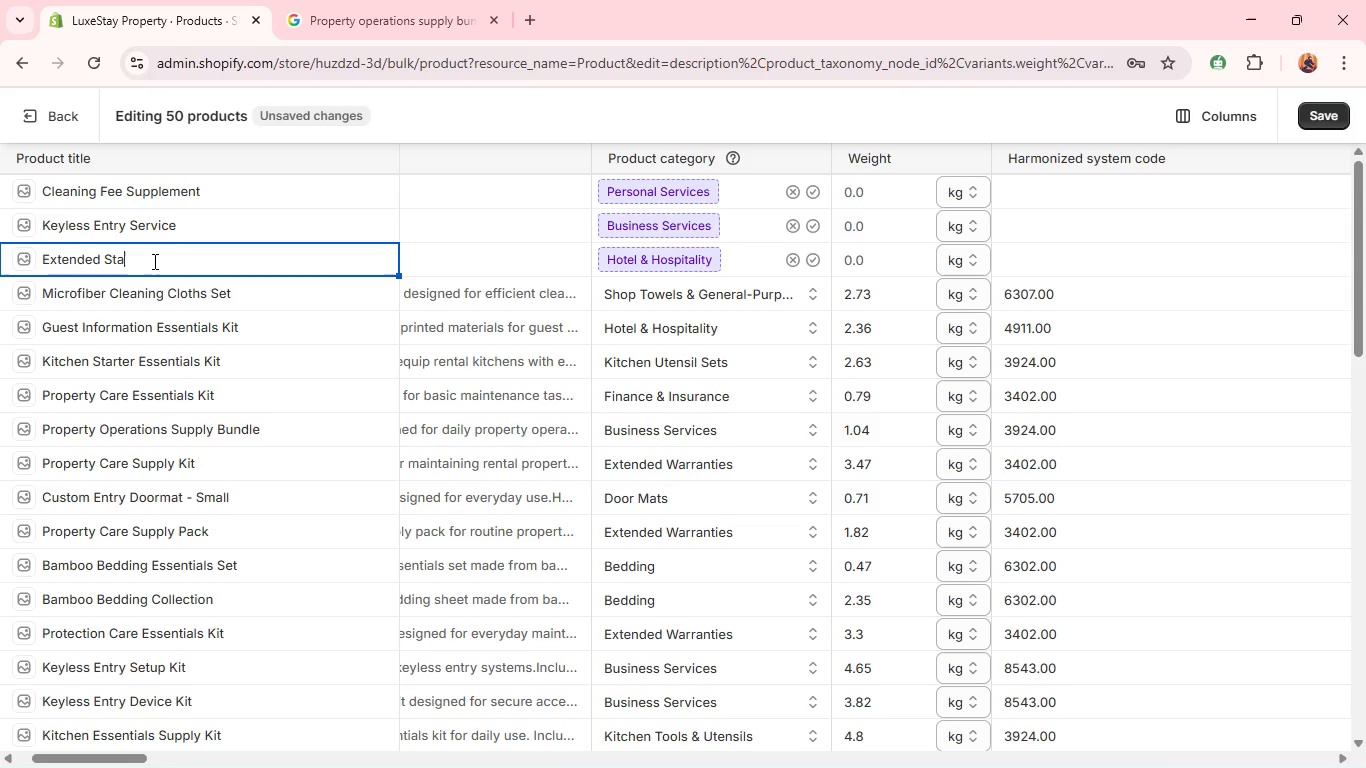 
key(Backspace)
 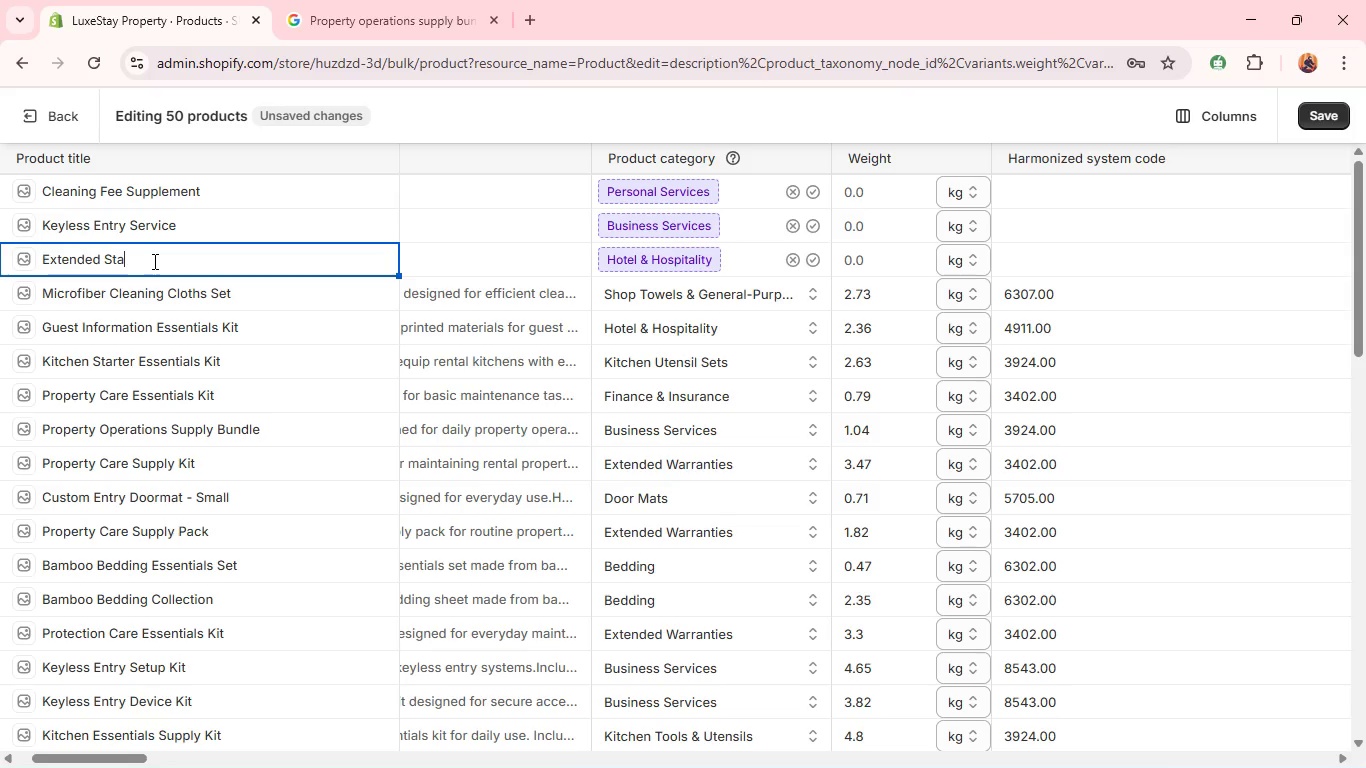 
key(Backspace)
 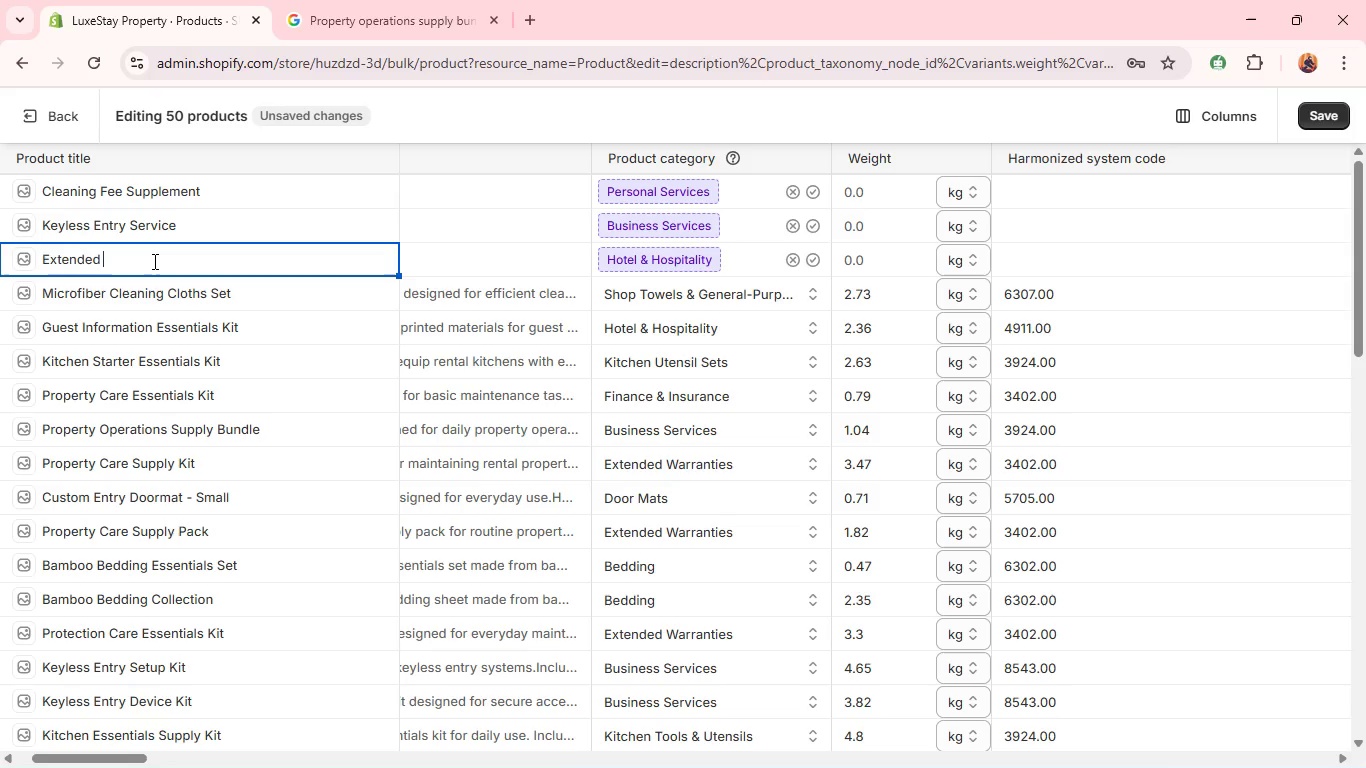 
hold_key(key=CapsLock, duration=0.48)
 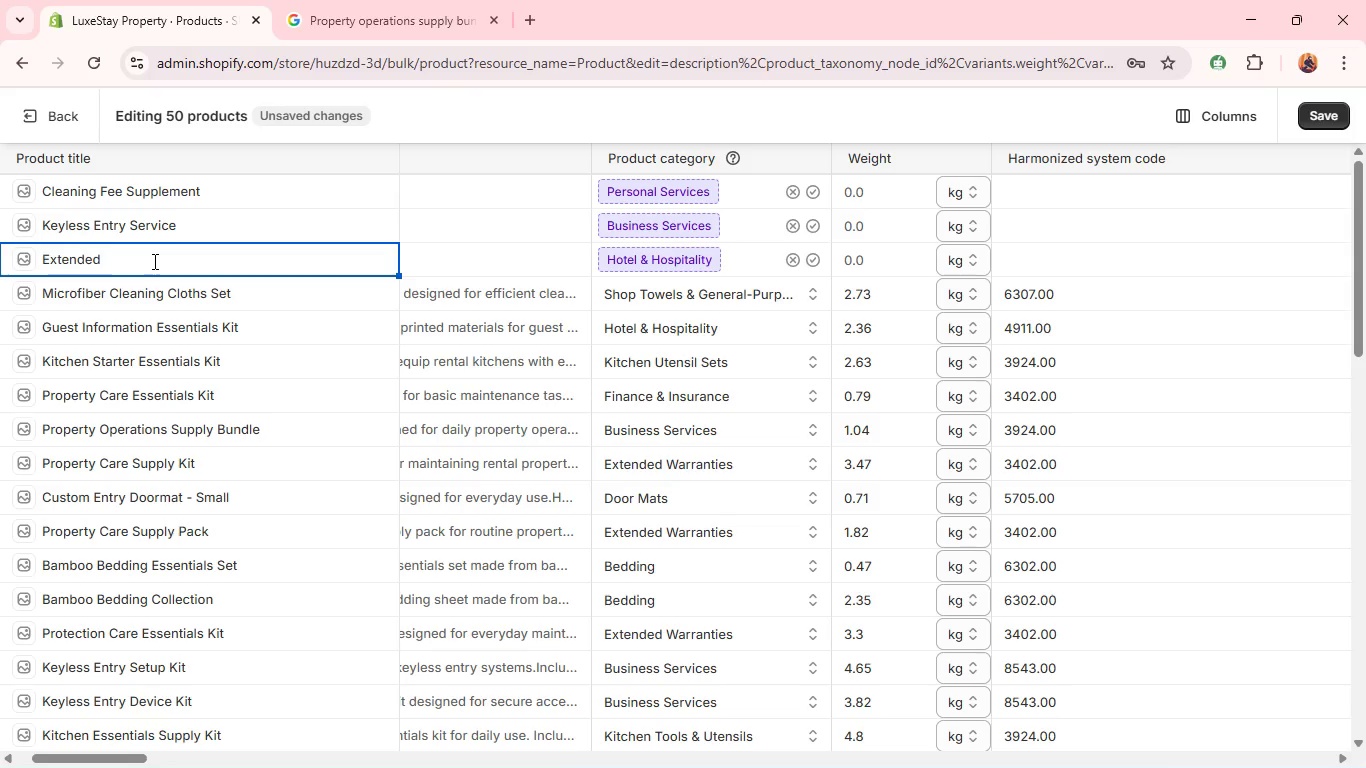 
type(Stay Comfort kit )
 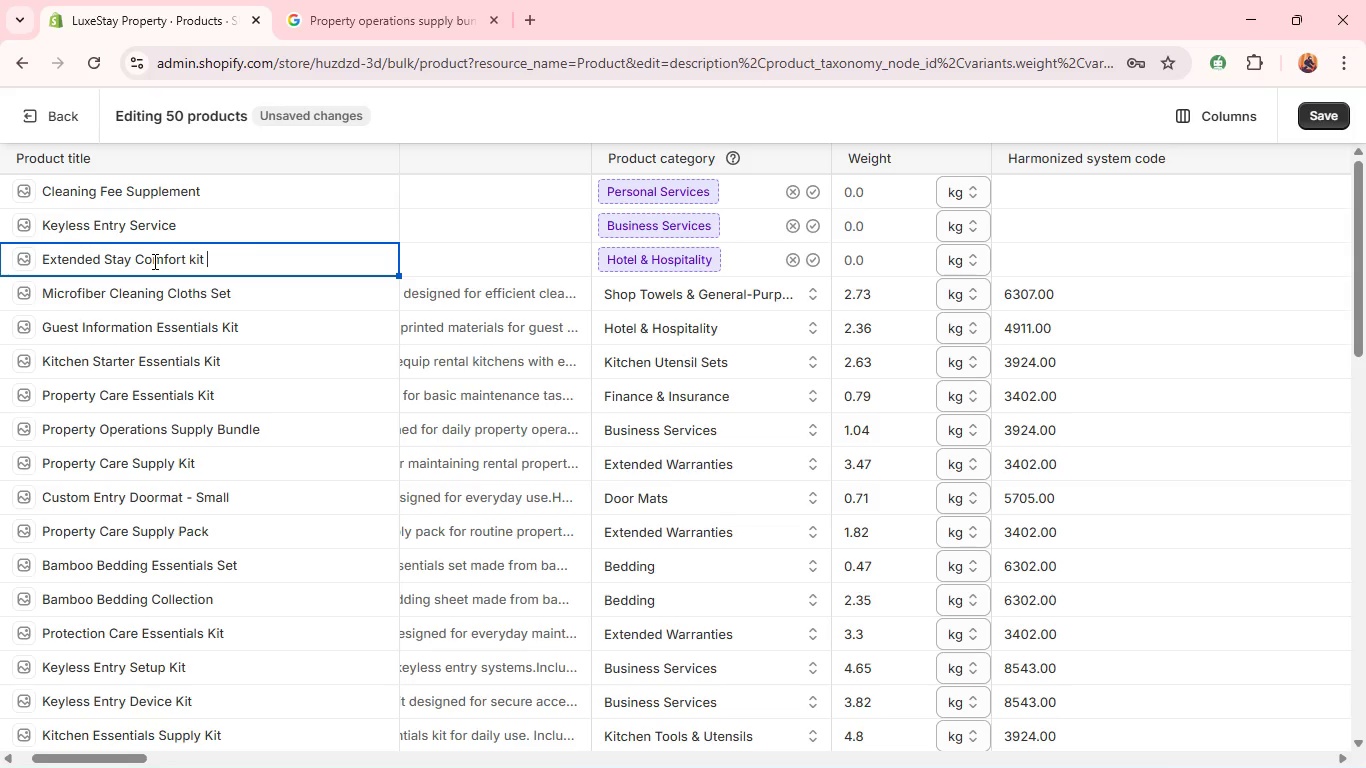 
wait(13.25)
 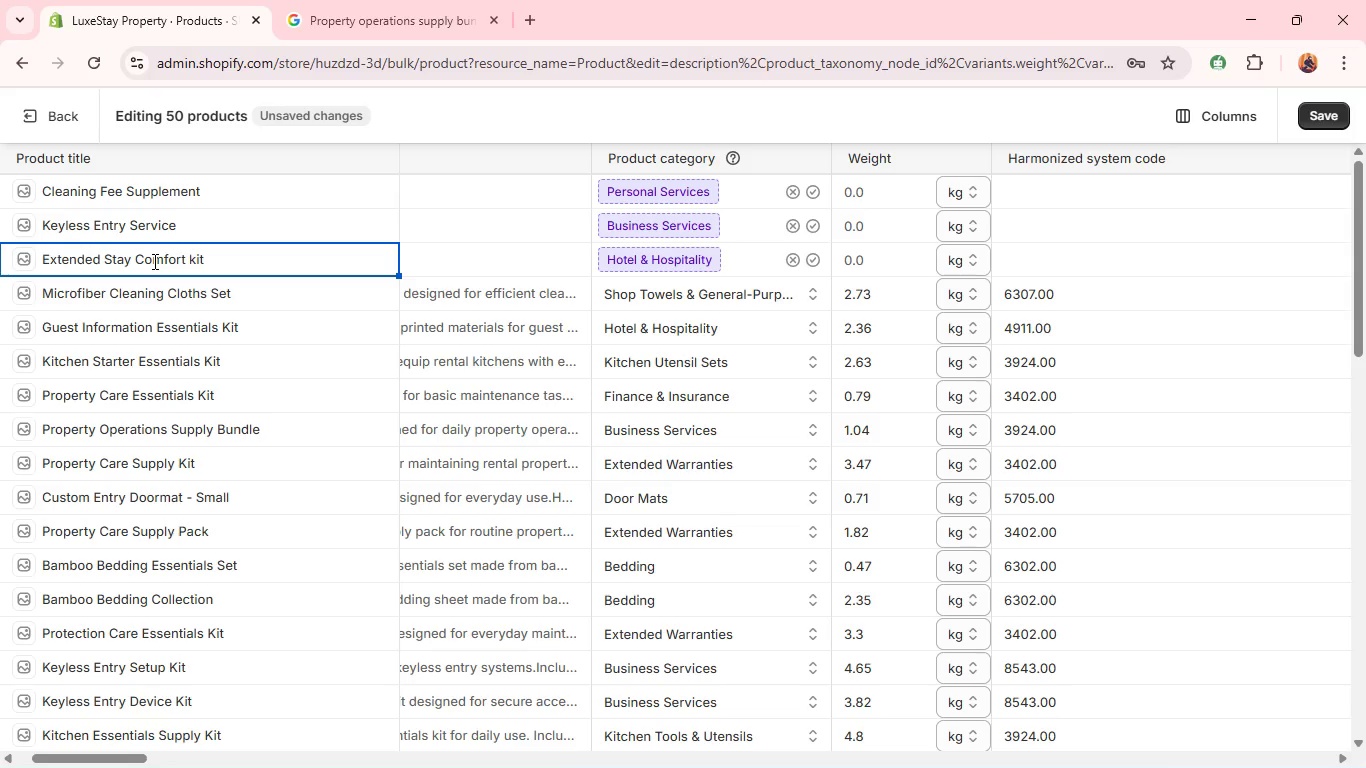 
left_click([497, 253])
 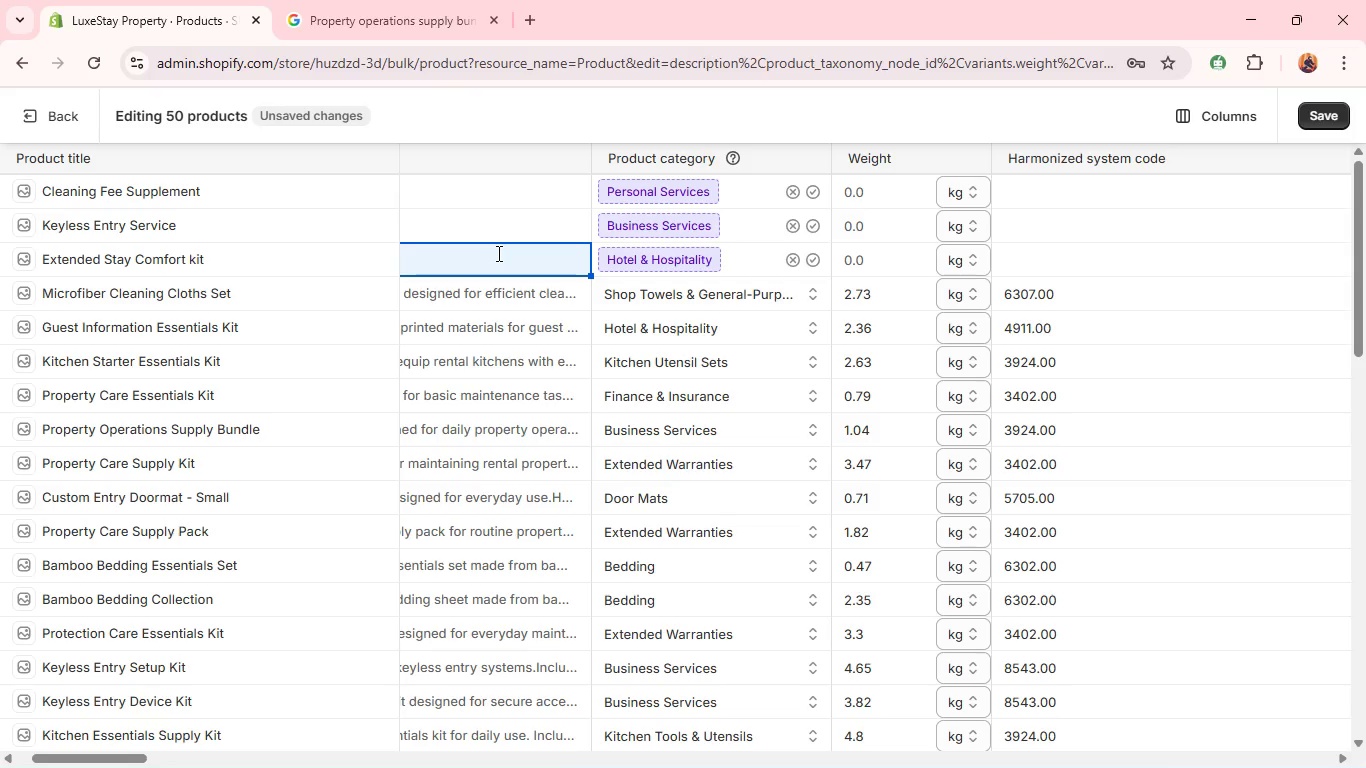 
left_click([497, 253])
 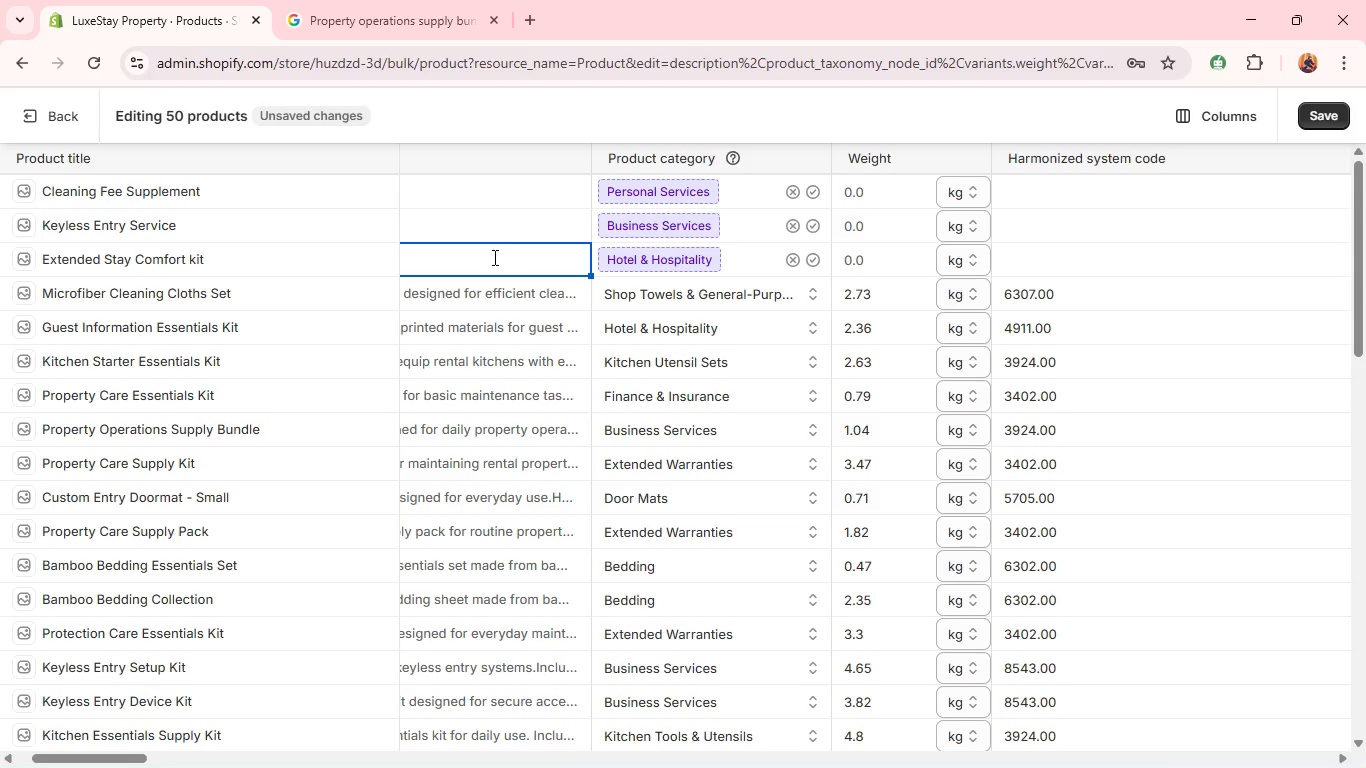 
left_click([491, 257])
 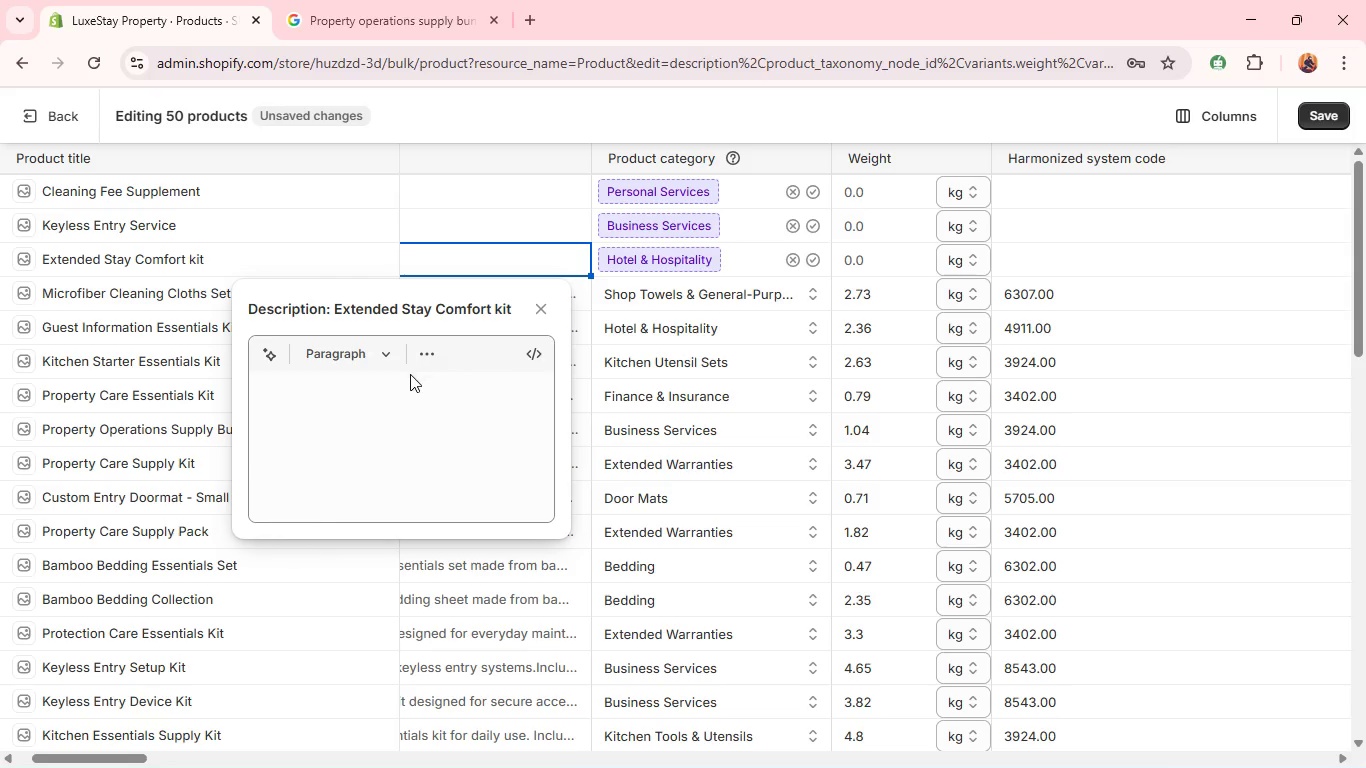 
left_click([389, 397])
 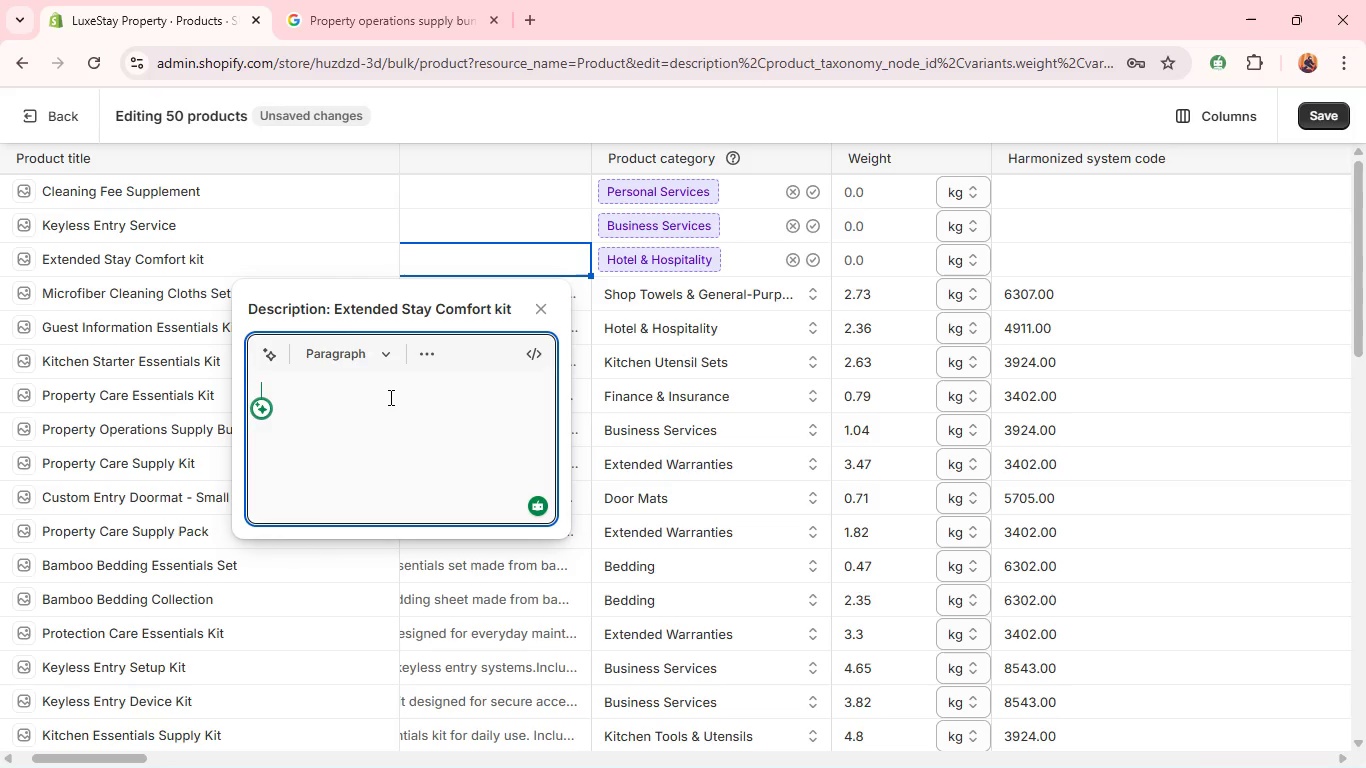 
type(A well-rounded kit designed for )
 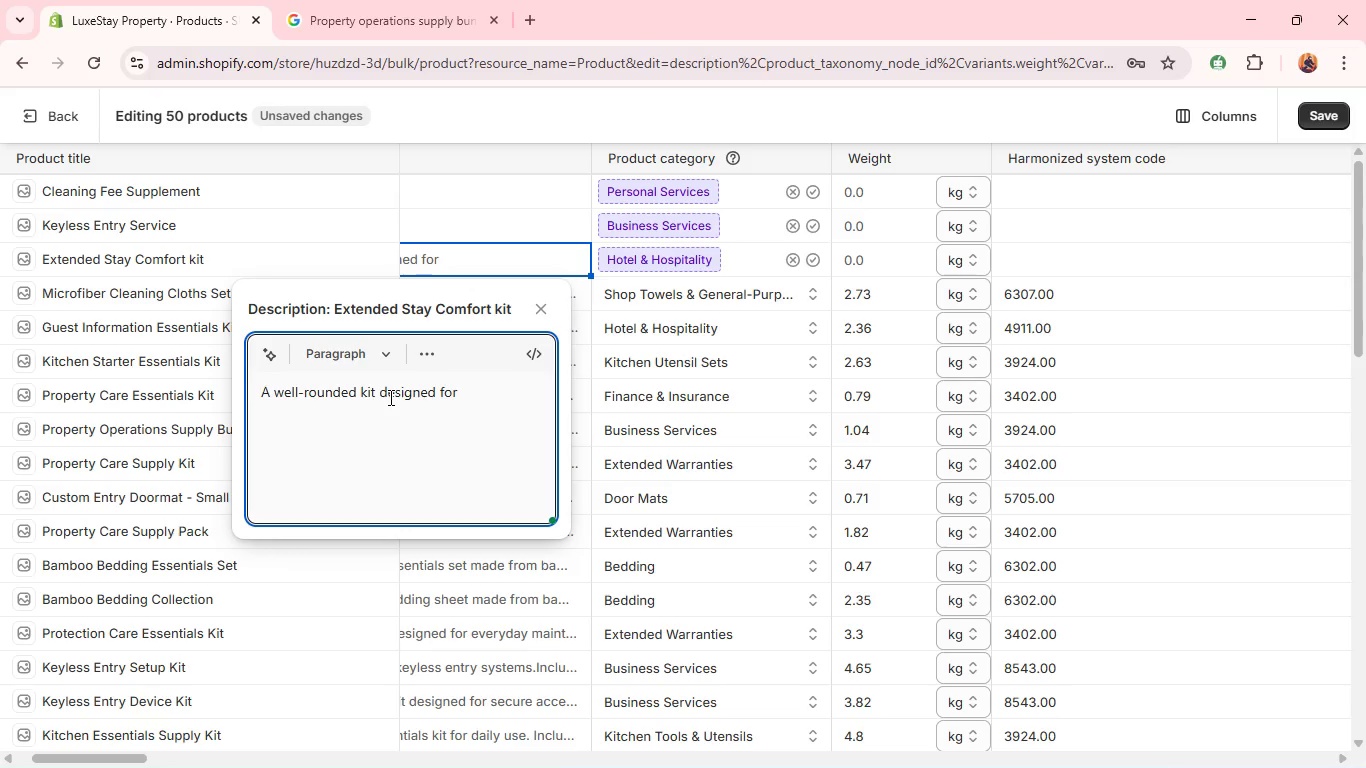 
type(extended guest )
 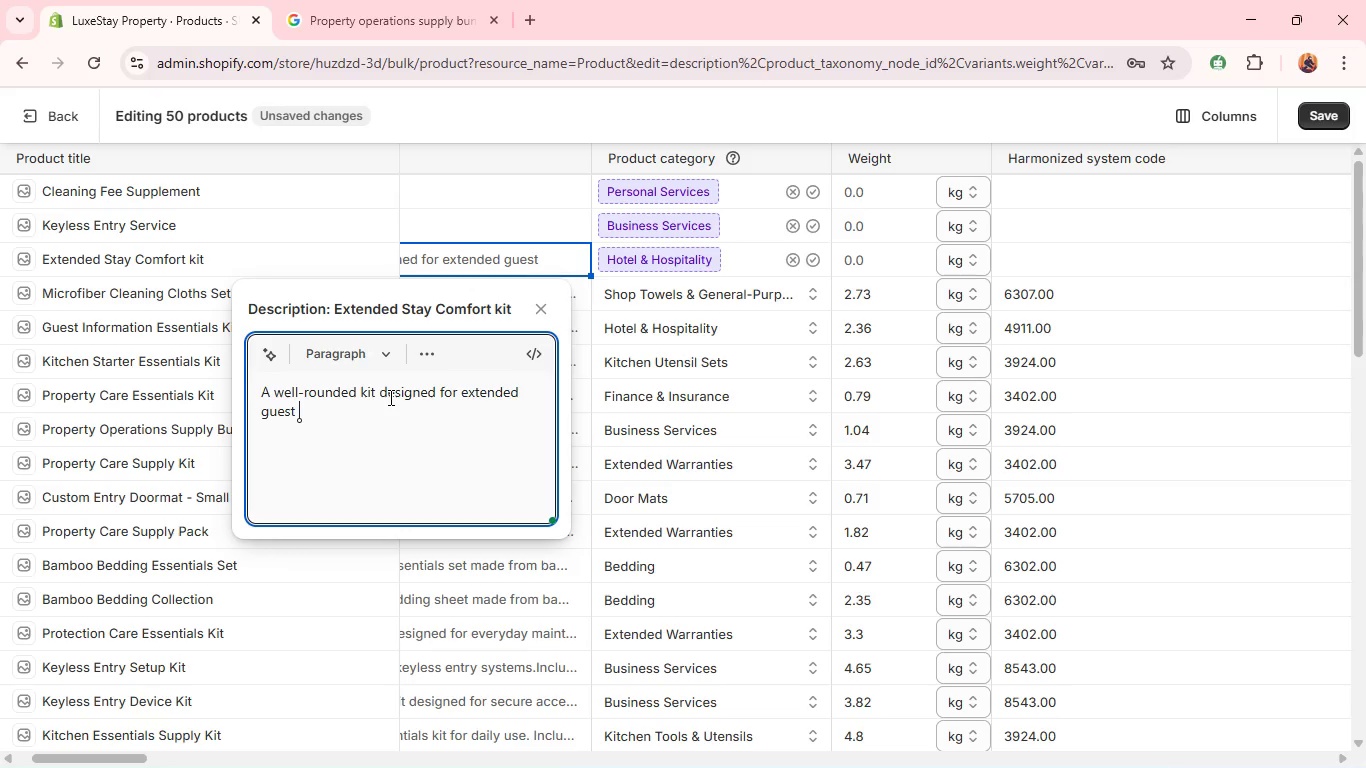 
wait(29.66)
 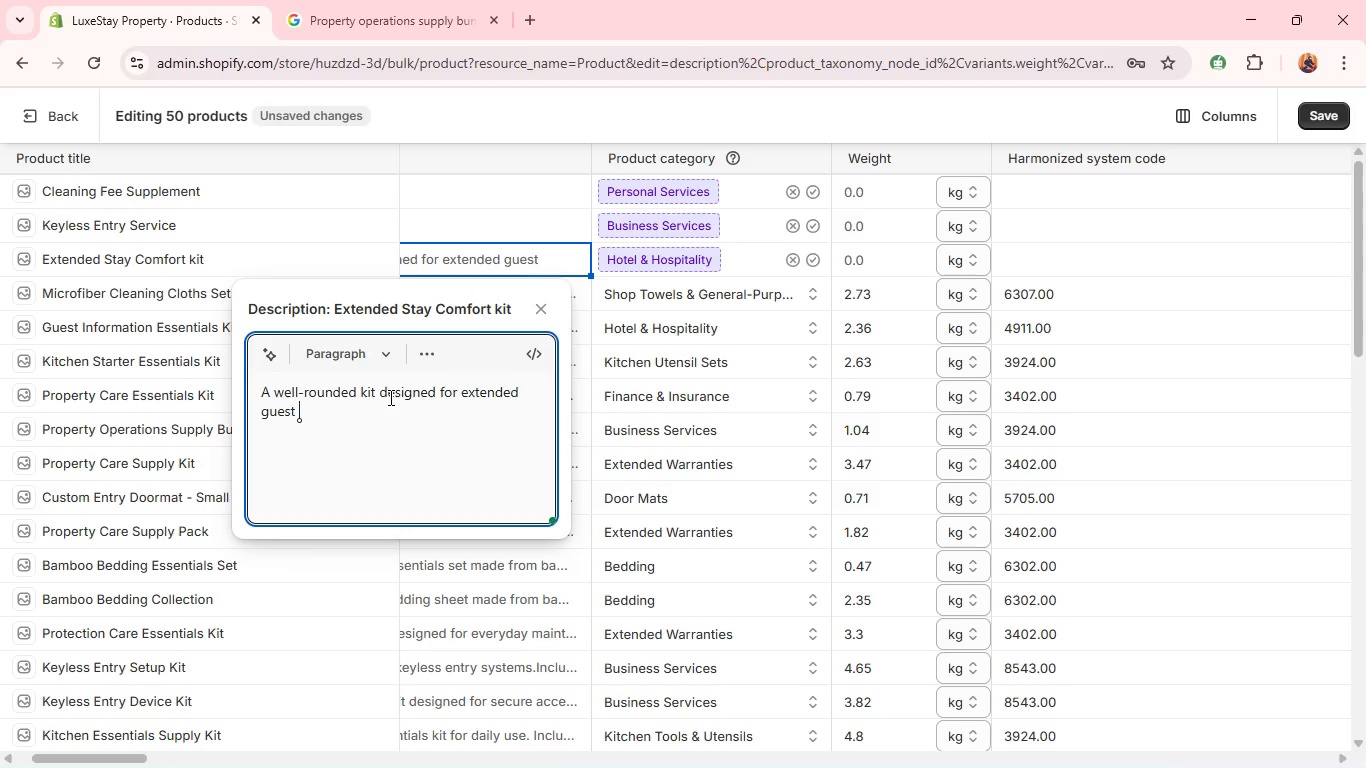 
type(stays.)
 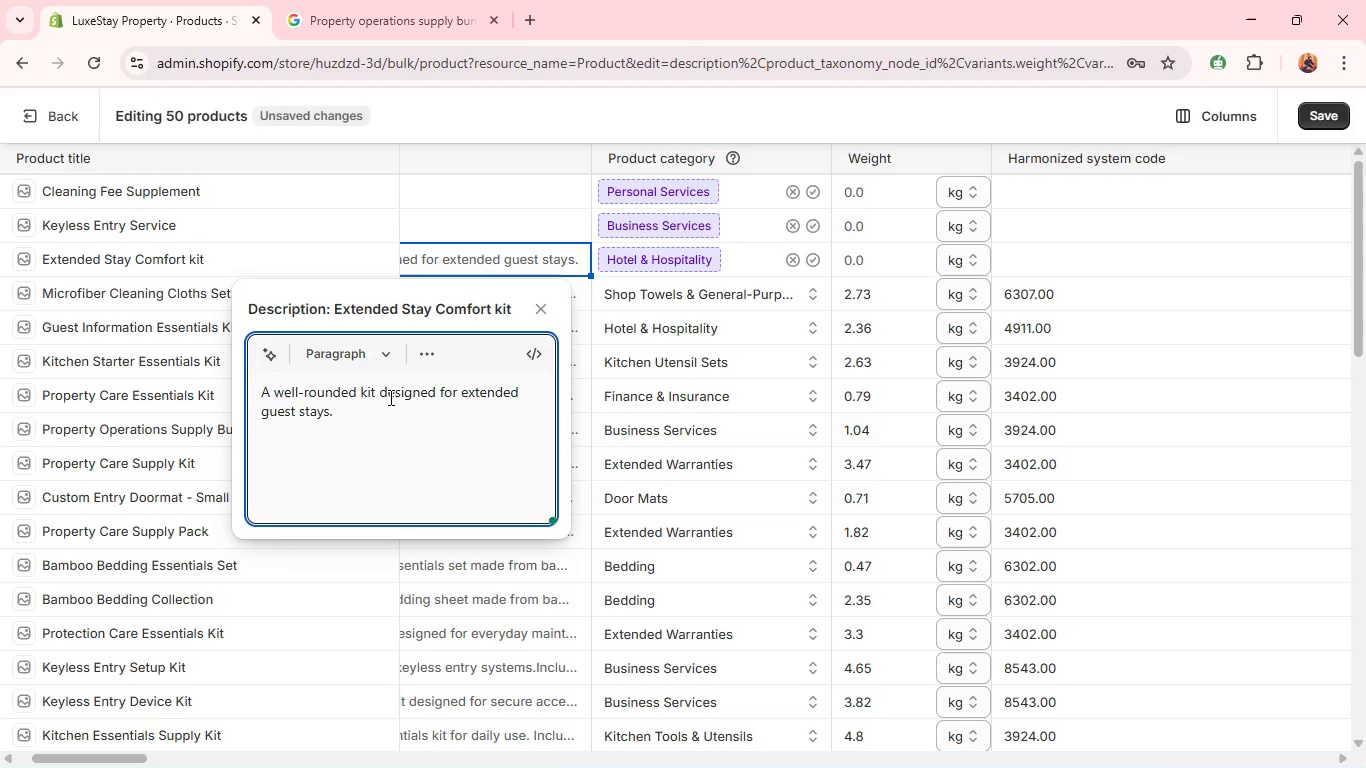 
wait(28.17)
 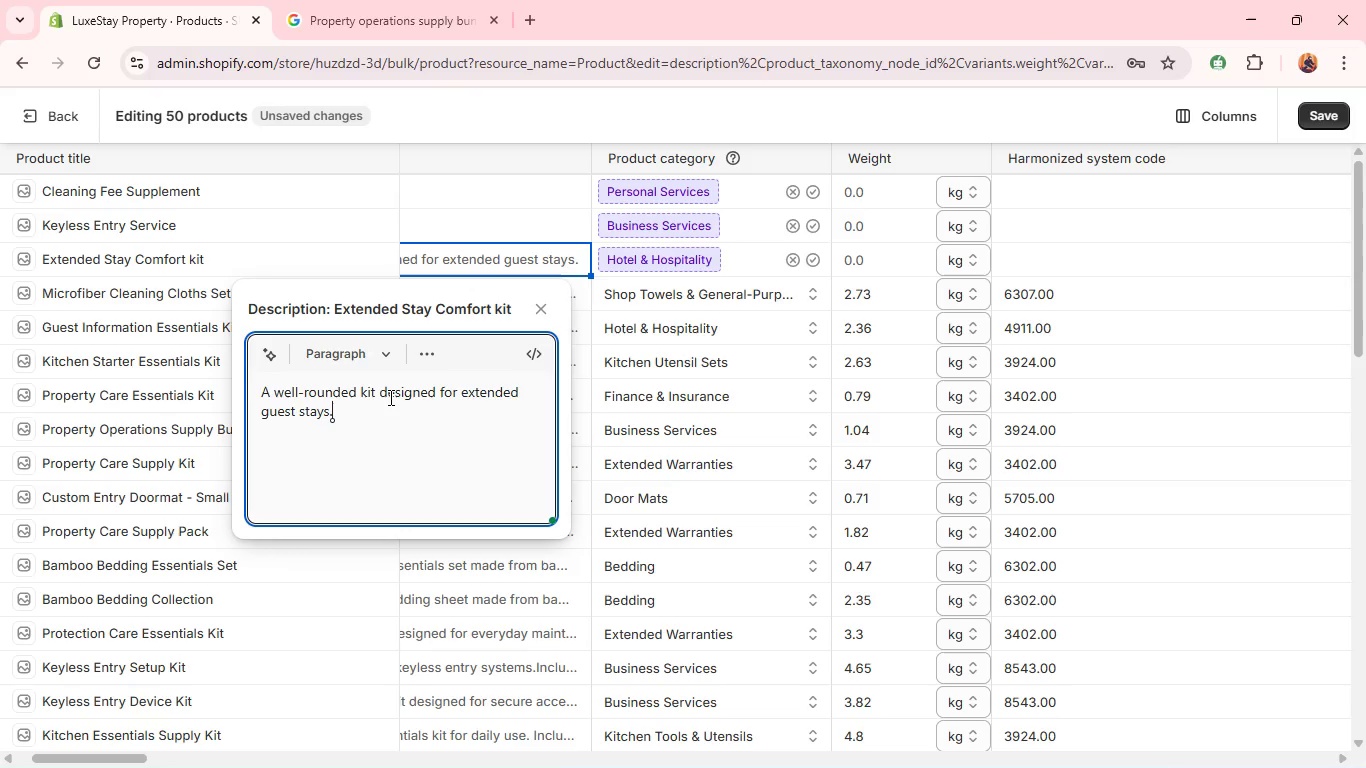 
key(Shift+Enter)
 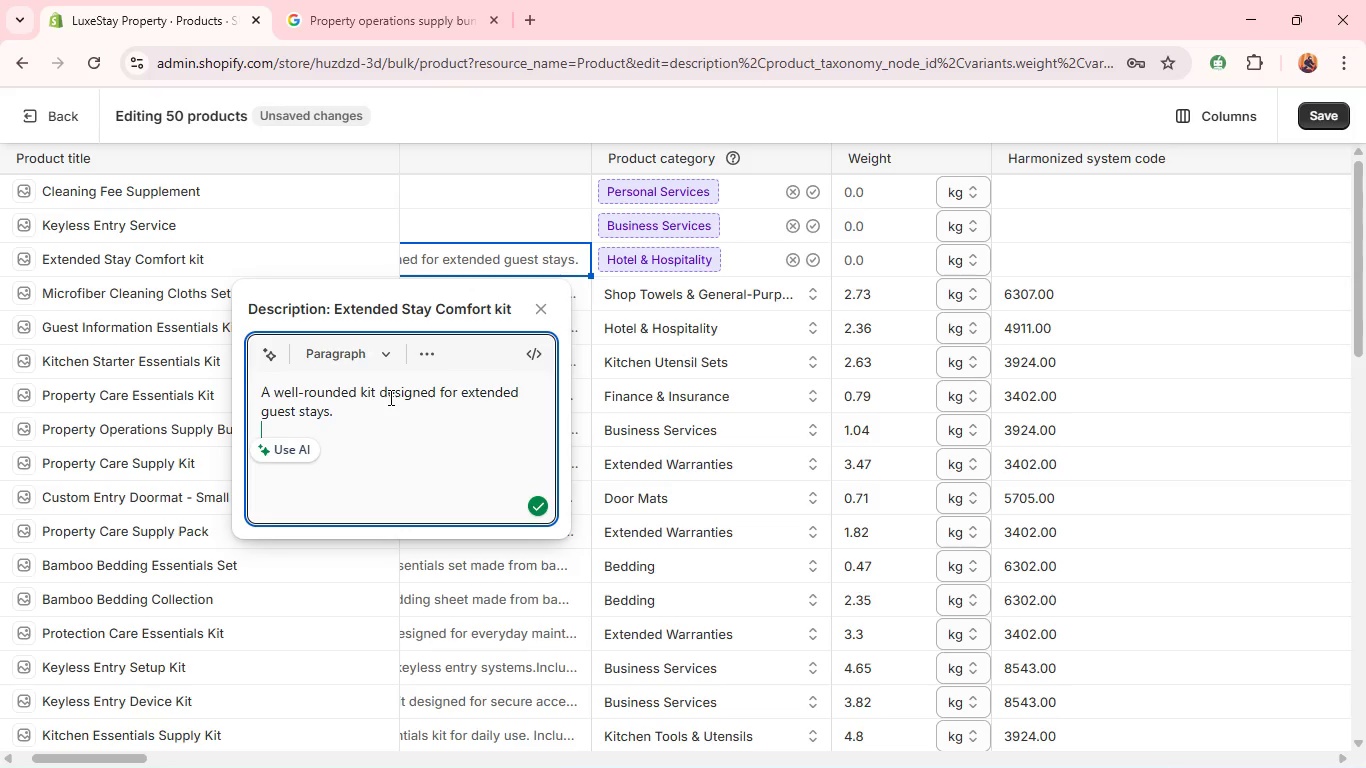 
wait(6.56)
 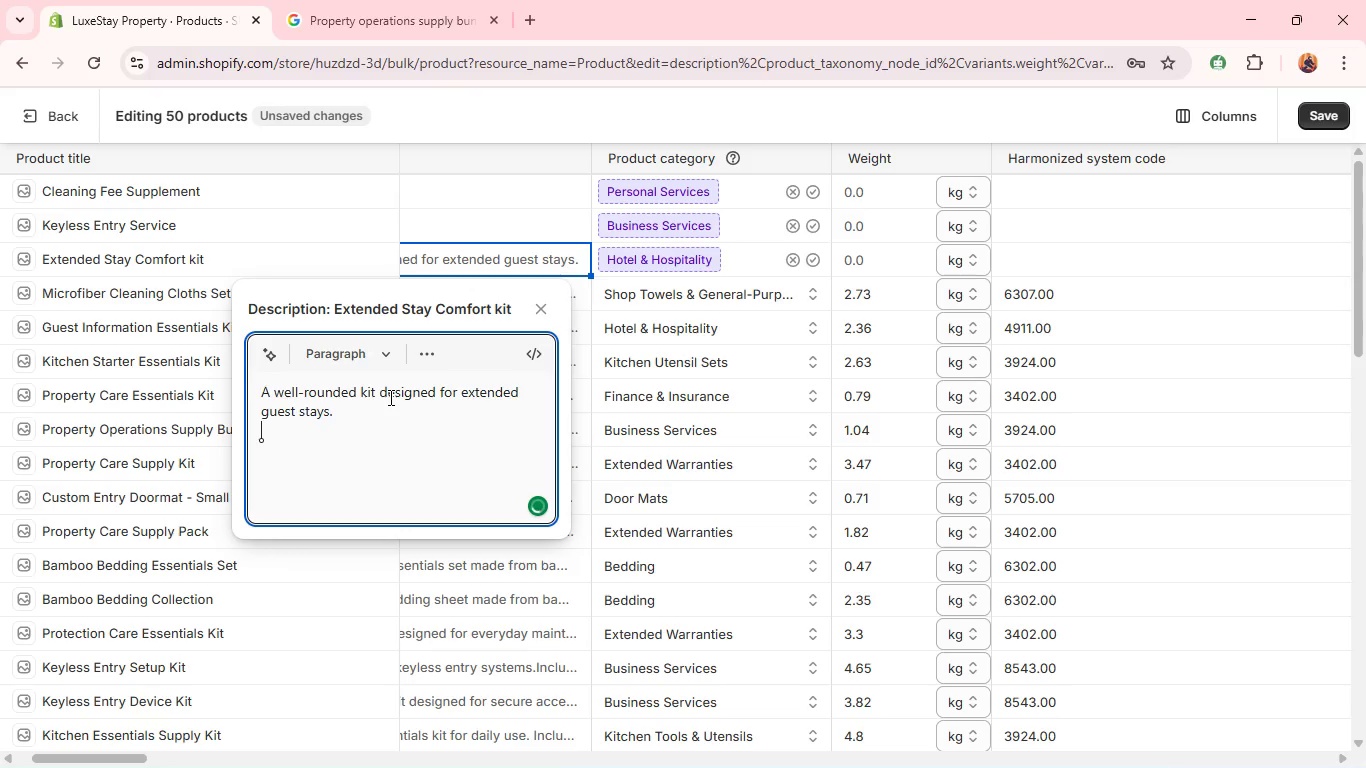 
type(Includes essent)
 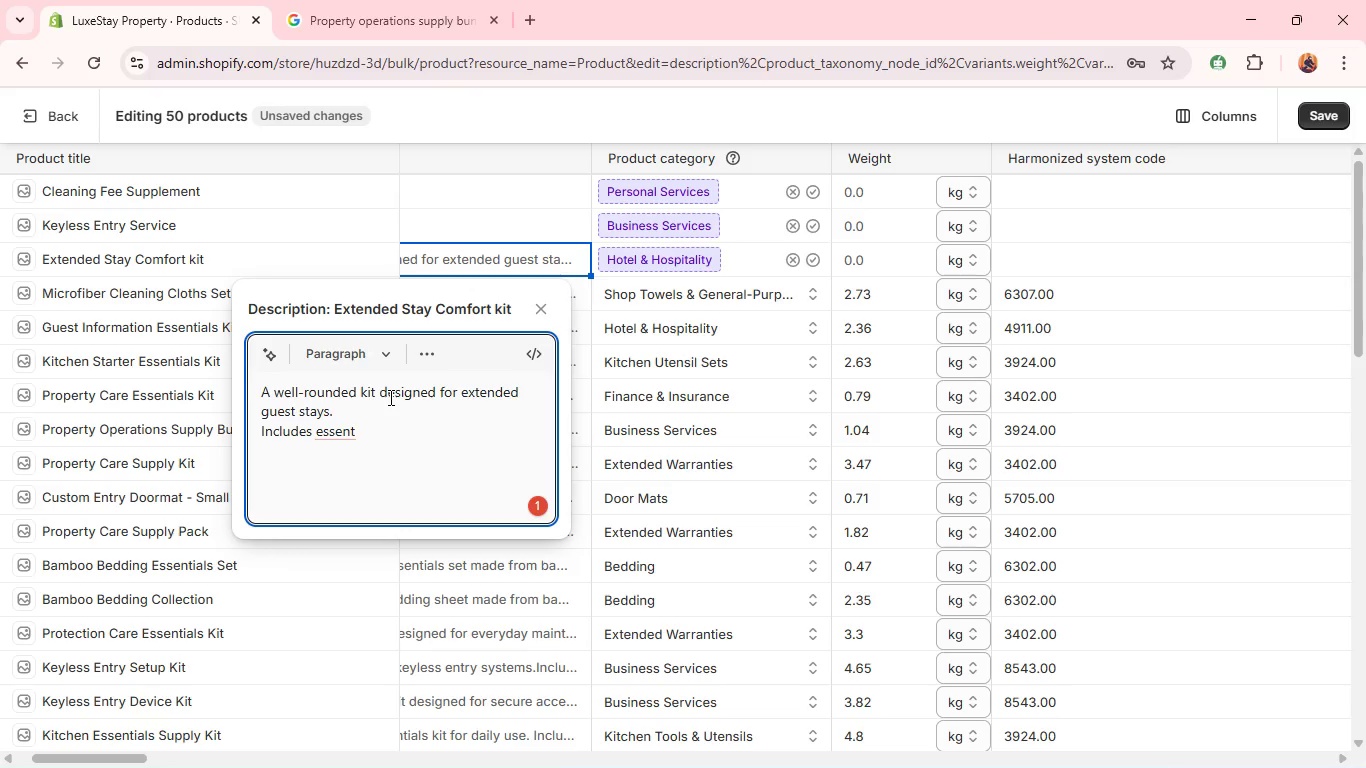 
wait(5.3)
 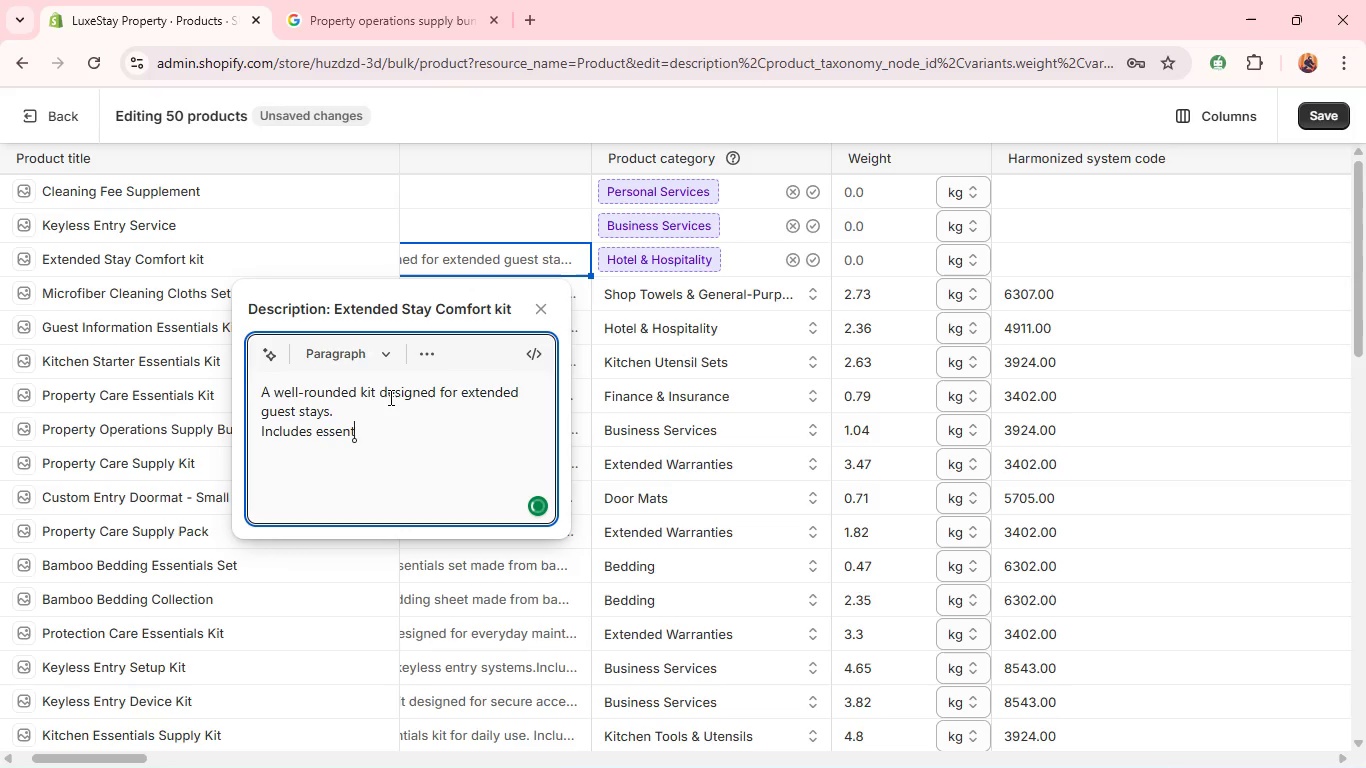 
type(ial items to)
 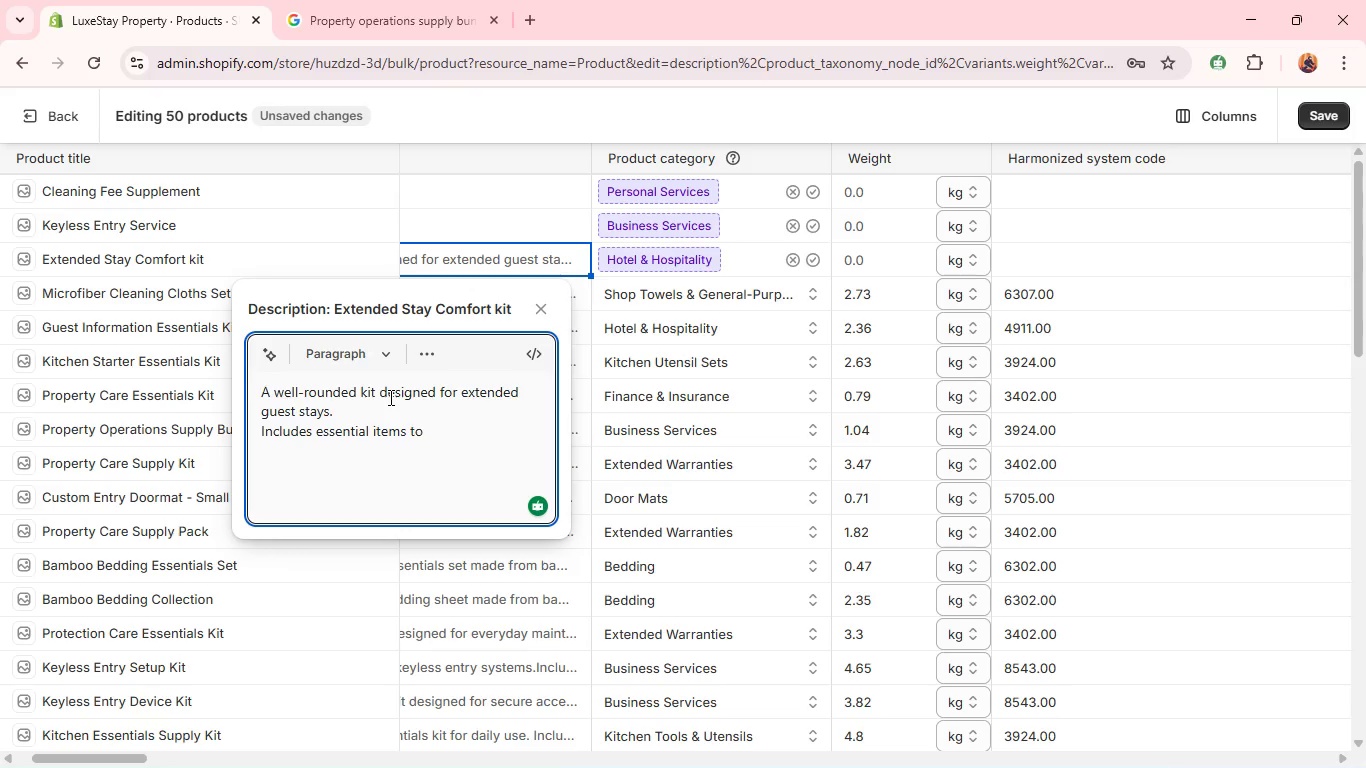 
wait(22.14)
 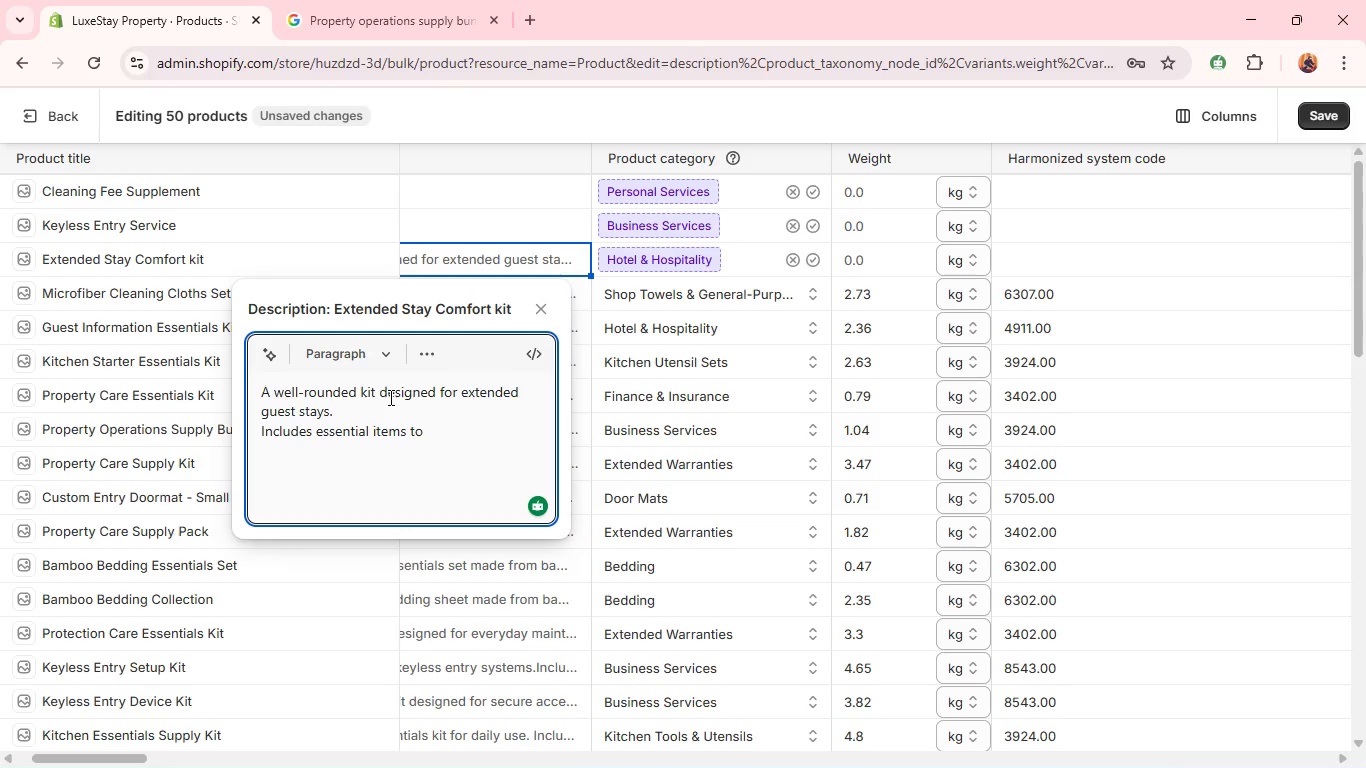 
type( support and con)
 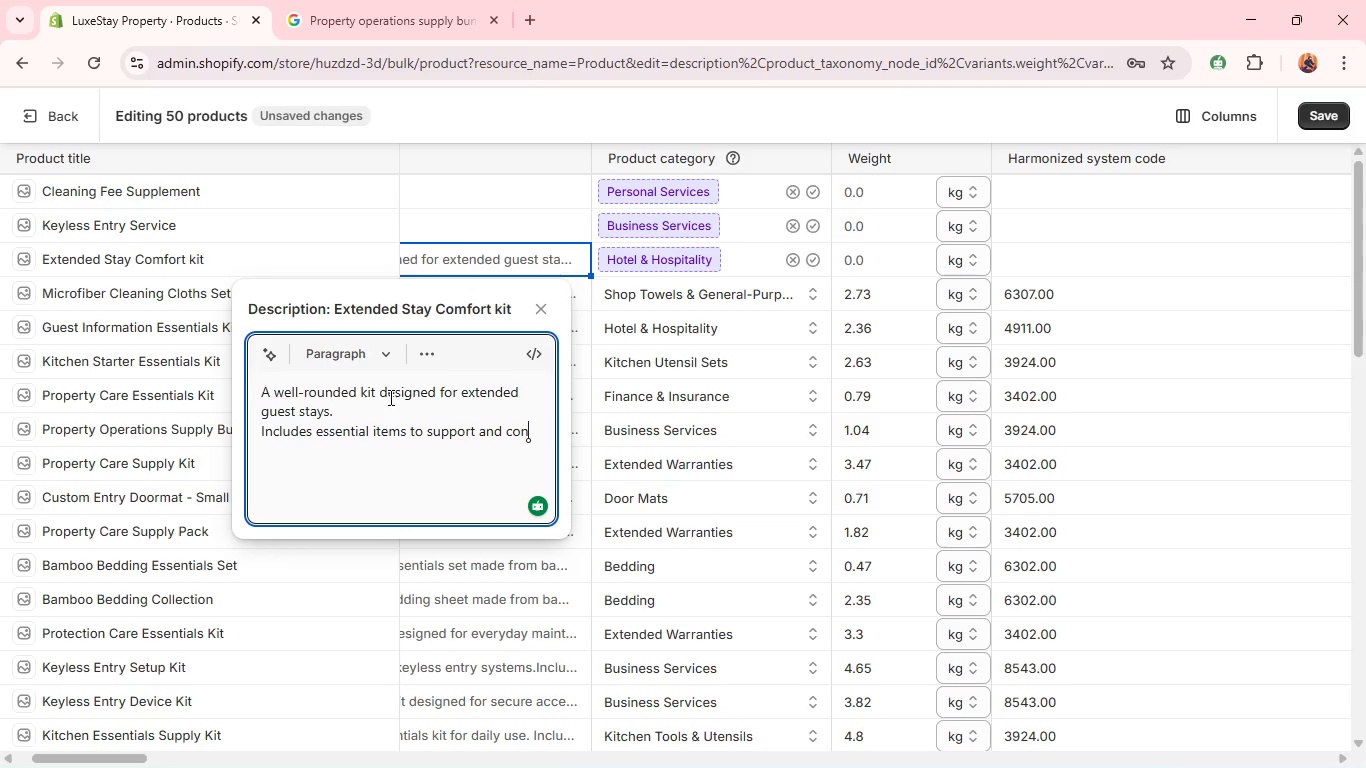 
wait(20.64)
 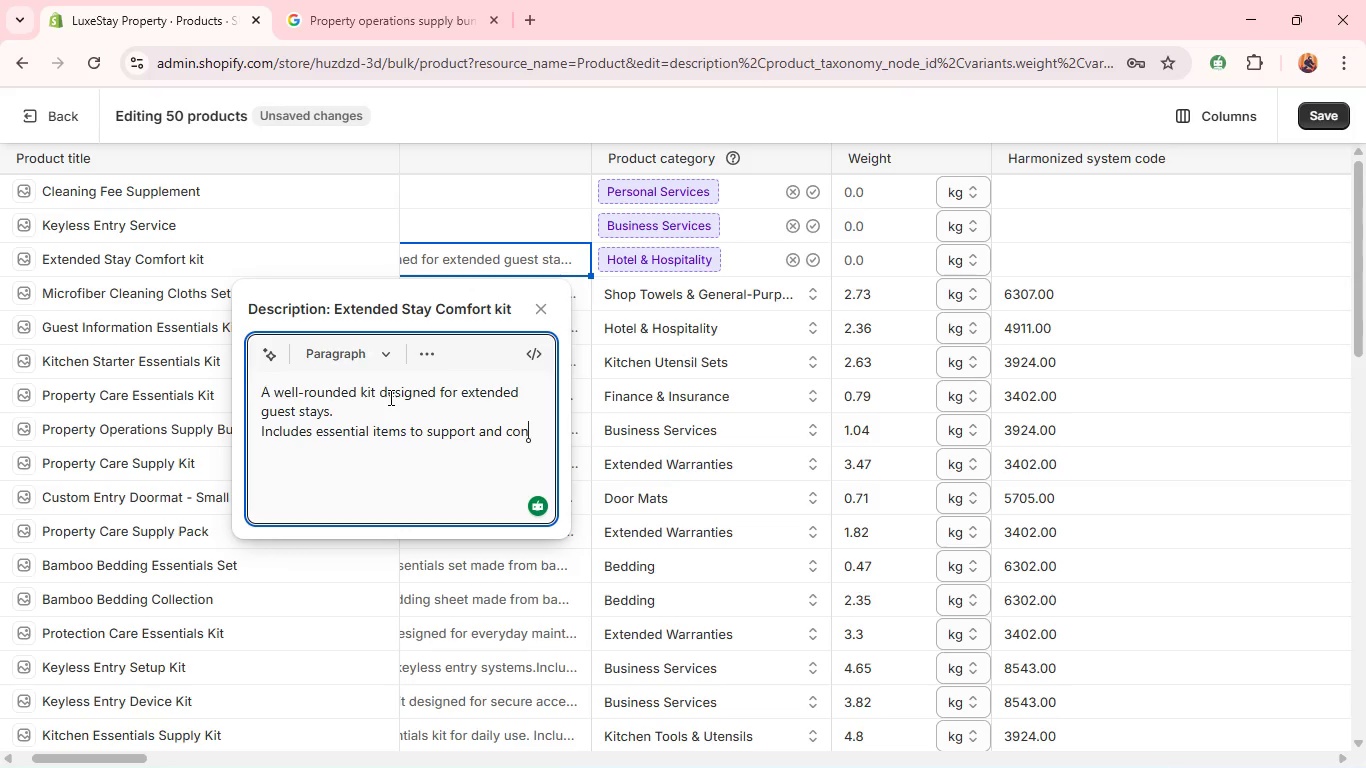 
type(veni)
 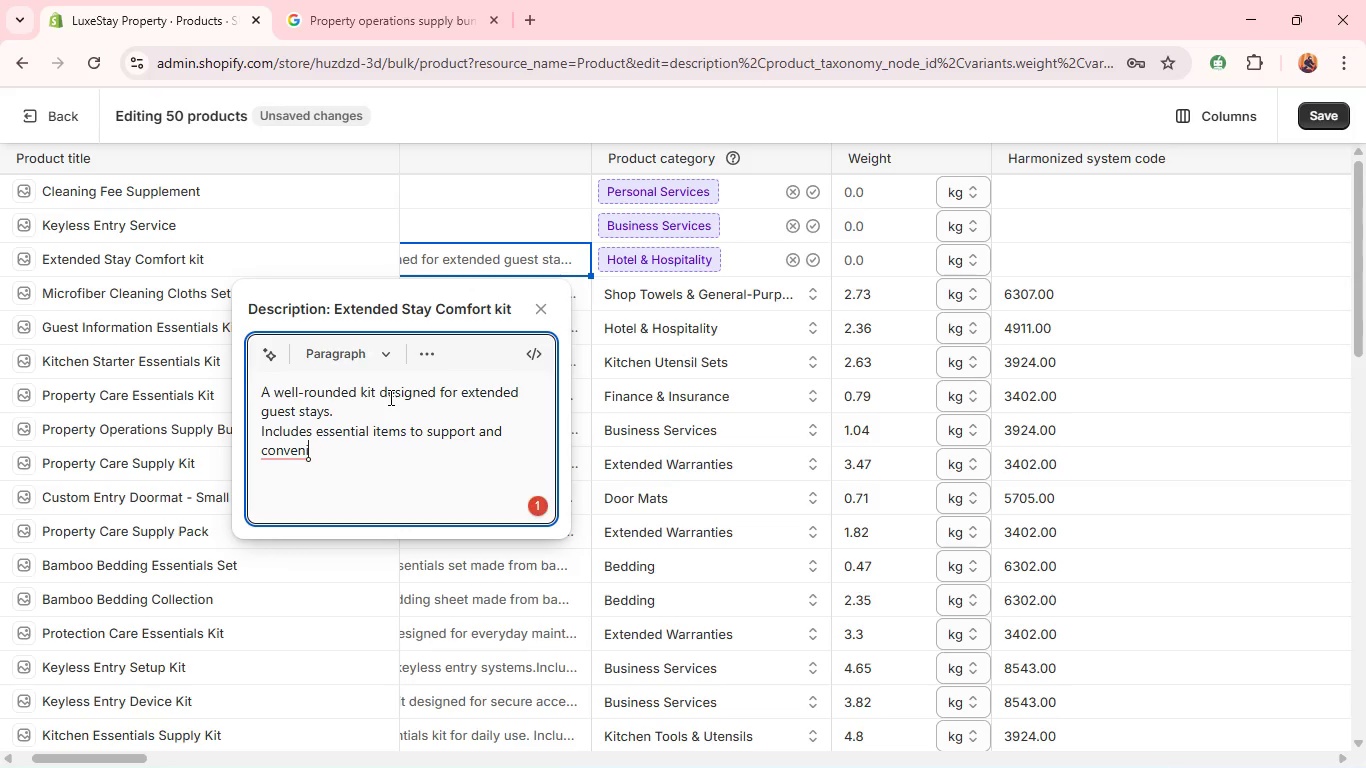 
type(ence. )
 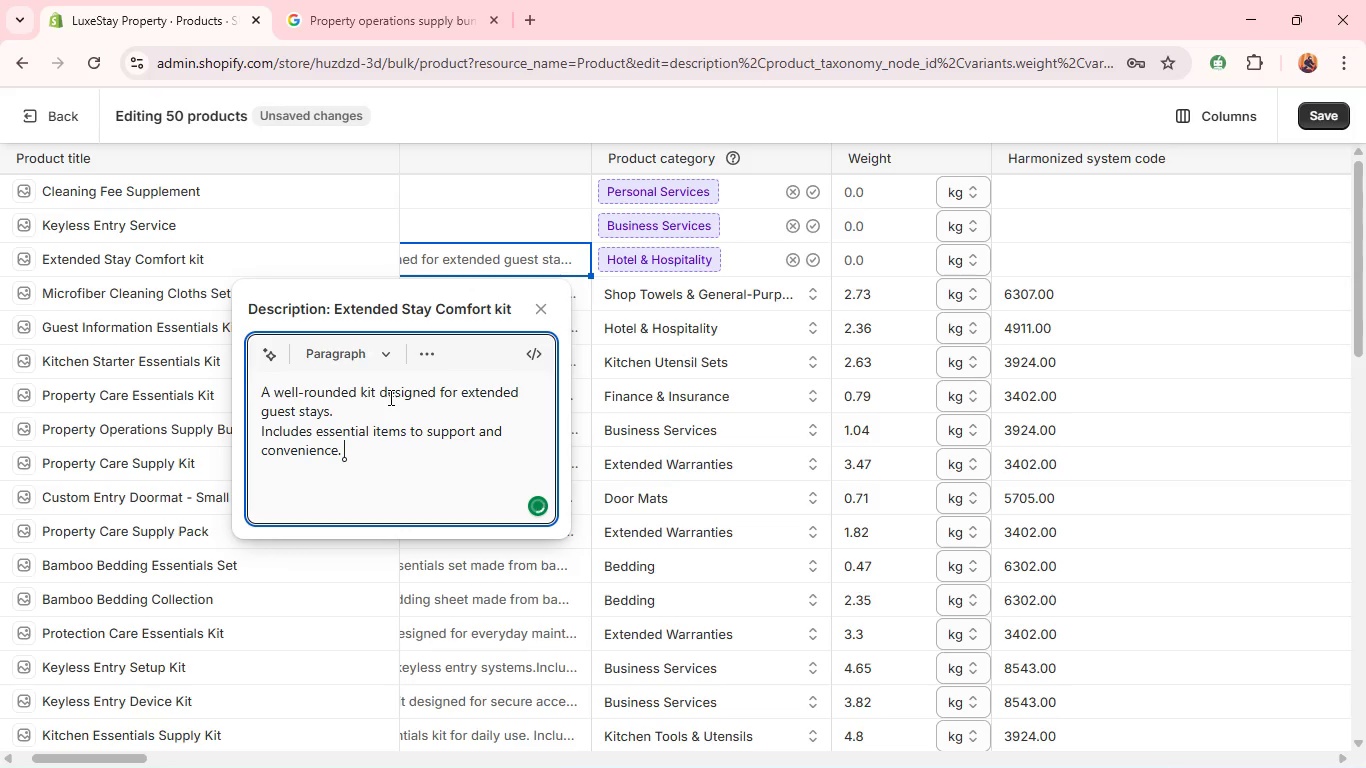 
key(Shift+Enter)
 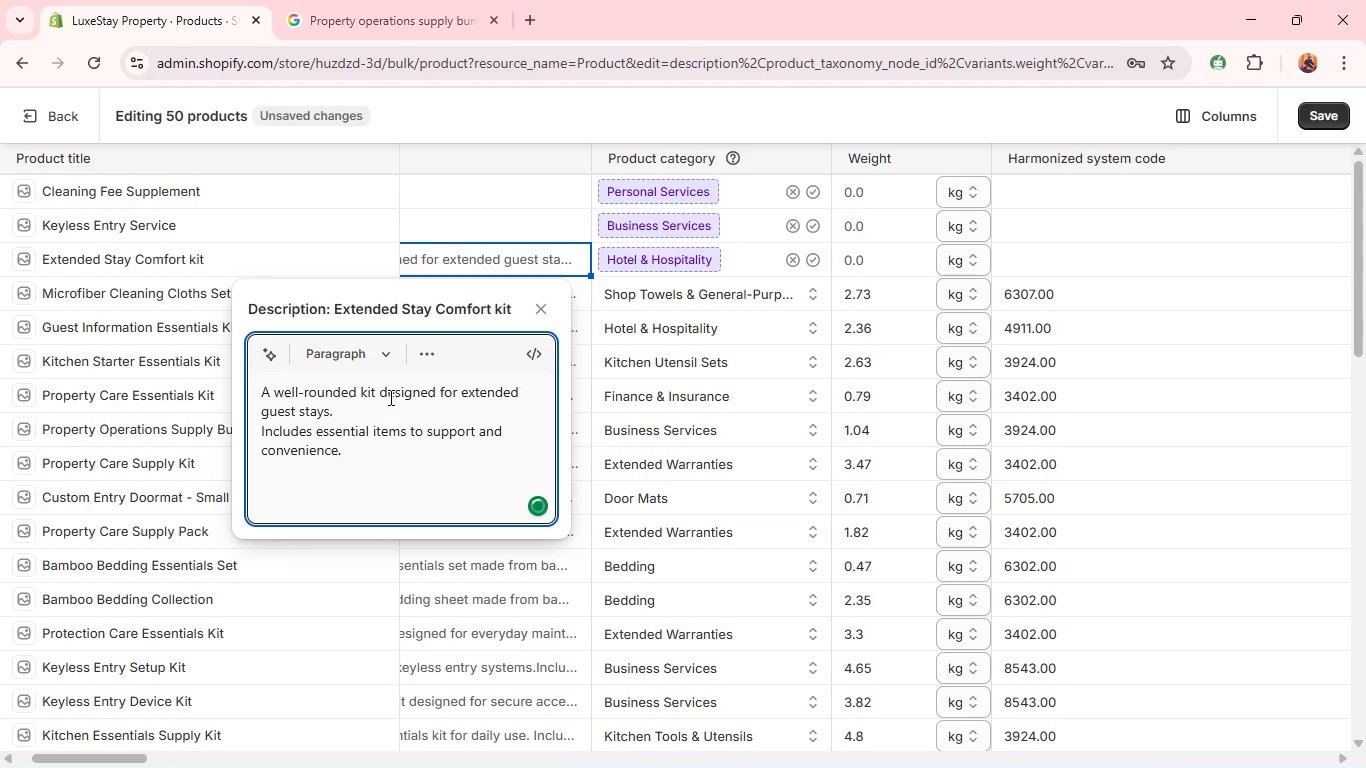 
type(Ideal for longer bookings in rental )
 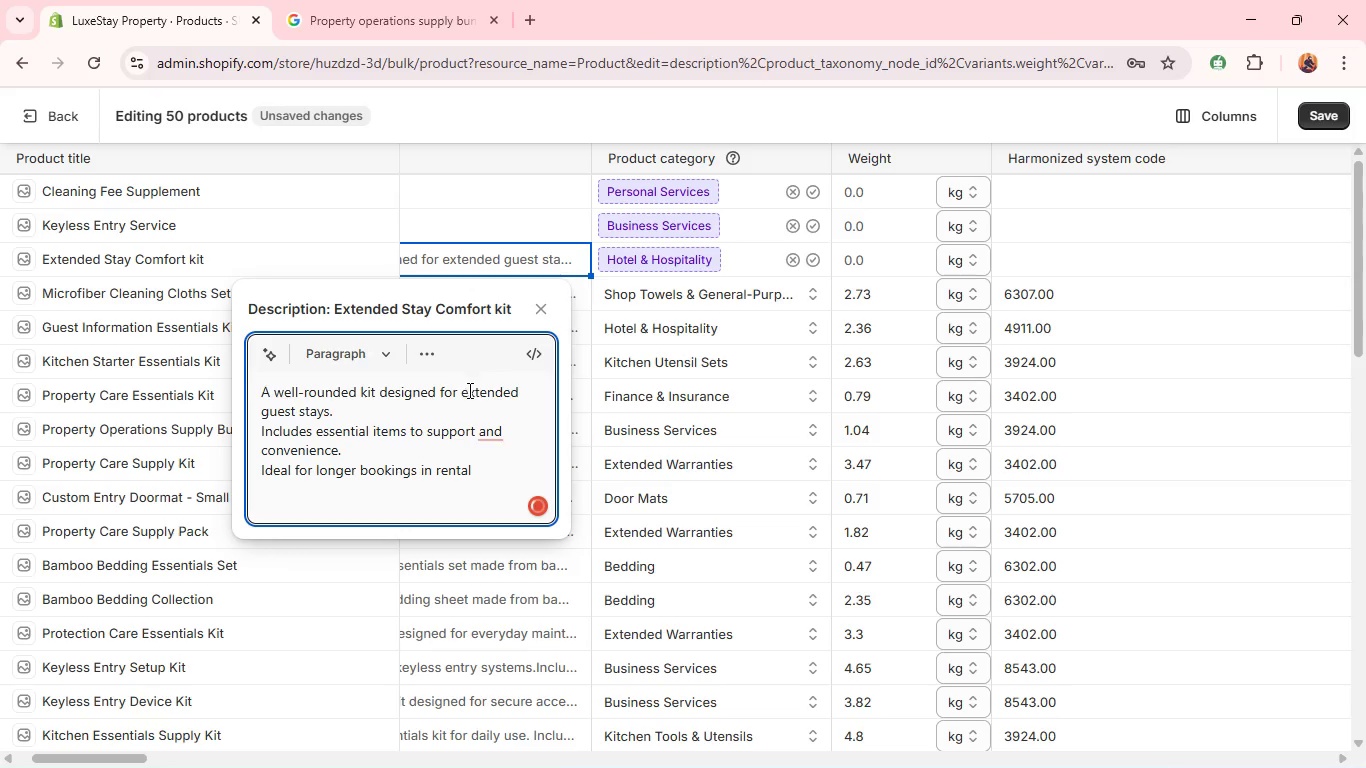 
left_click([496, 439])
 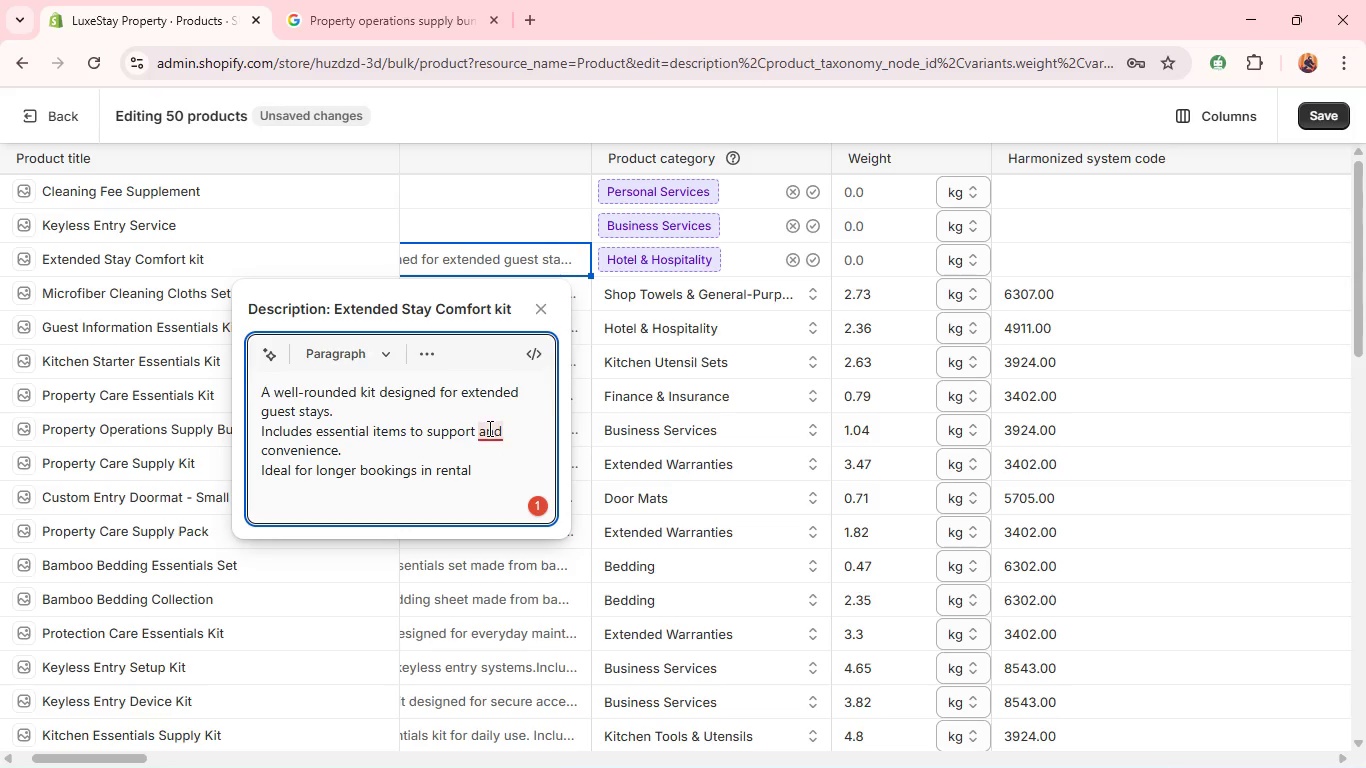 
left_click([488, 428])
 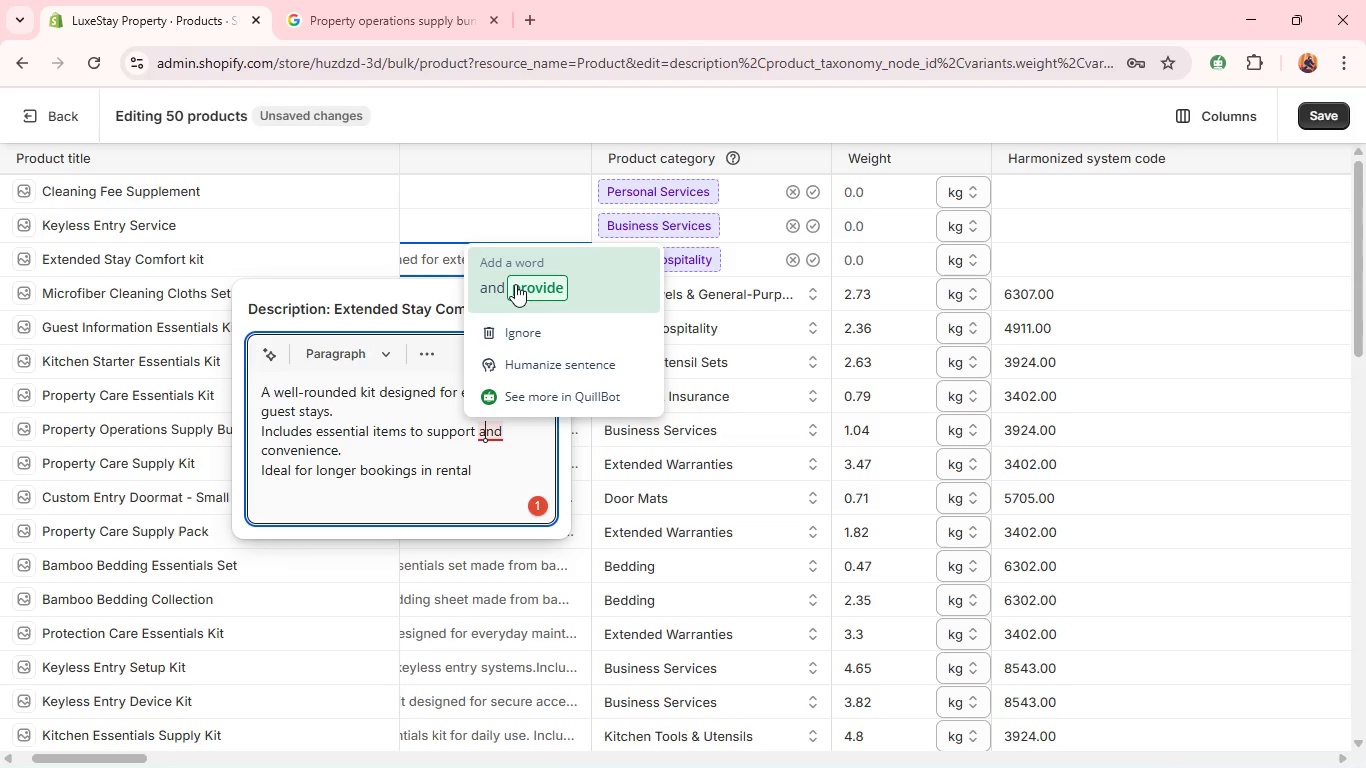 
wait(7.94)
 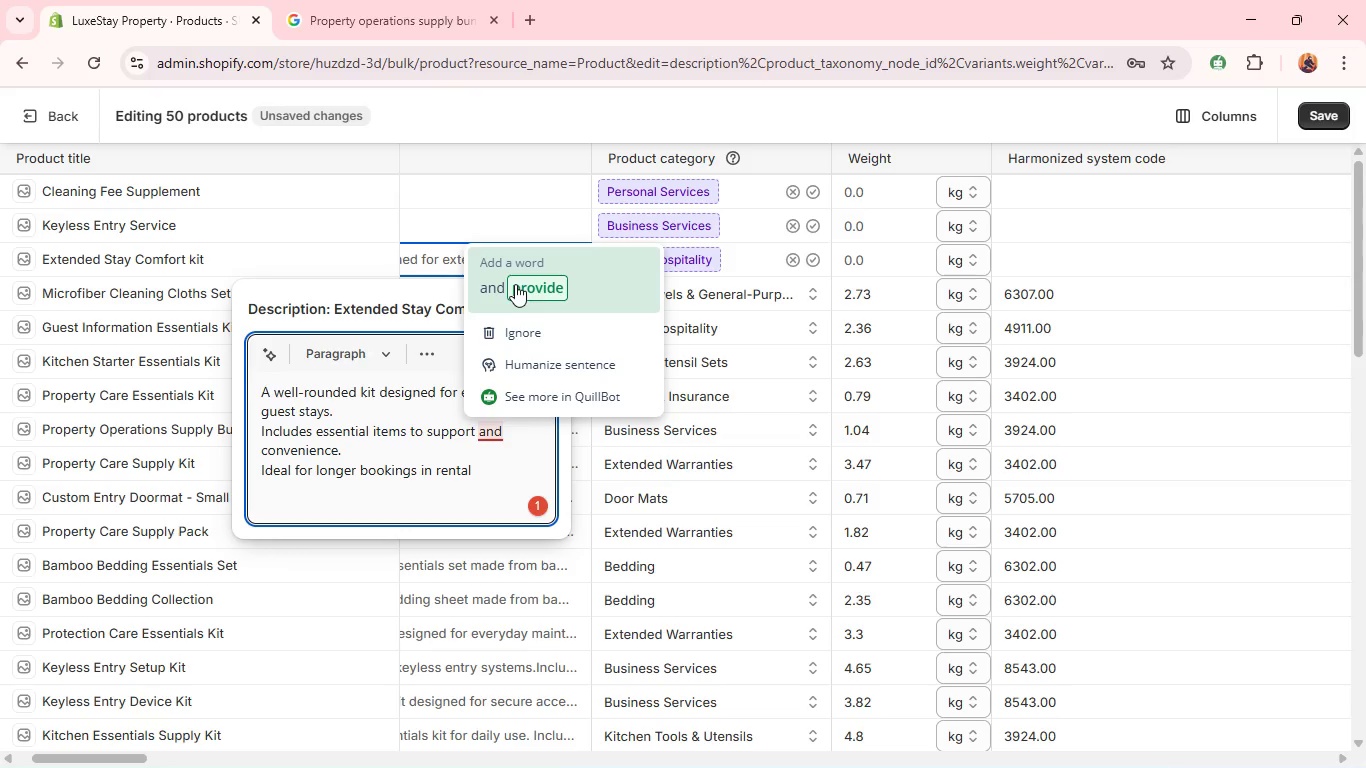 
left_click([476, 430])
 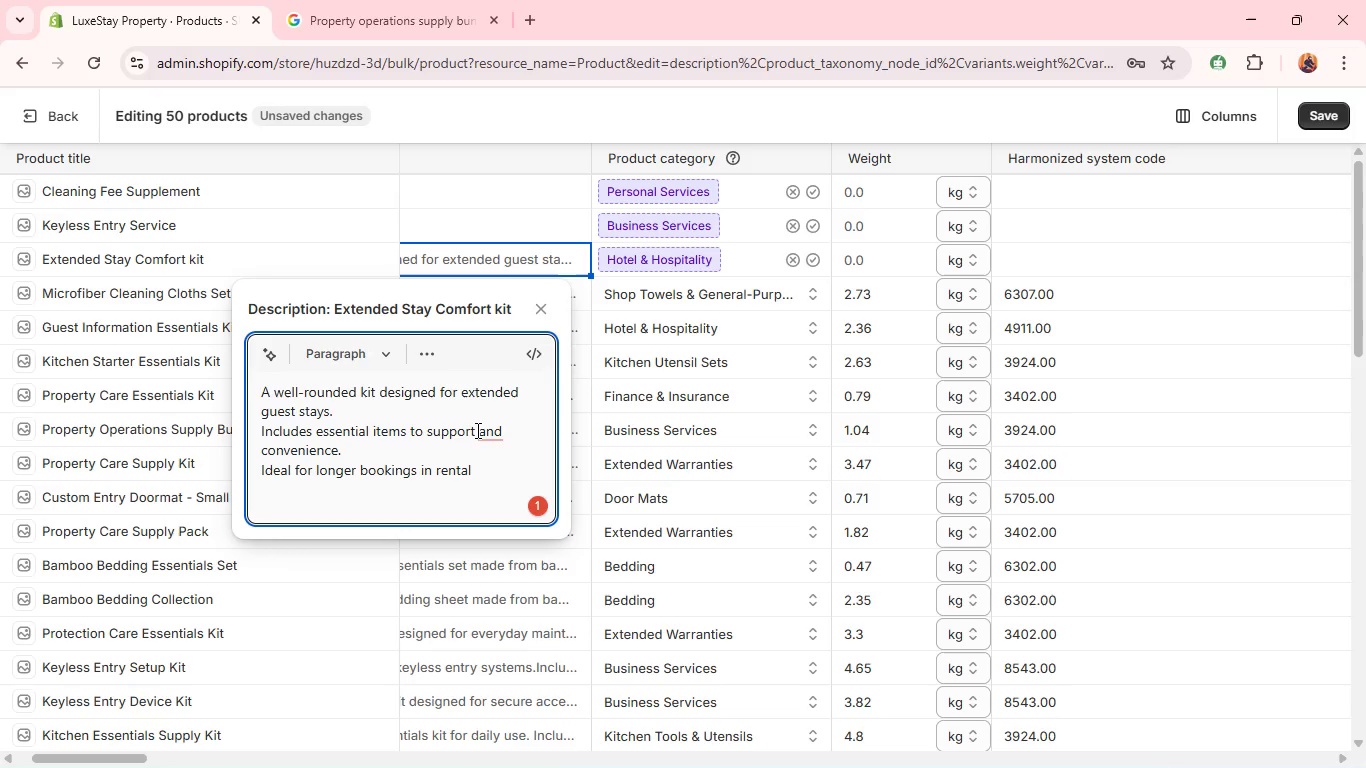 
type( comfort )
 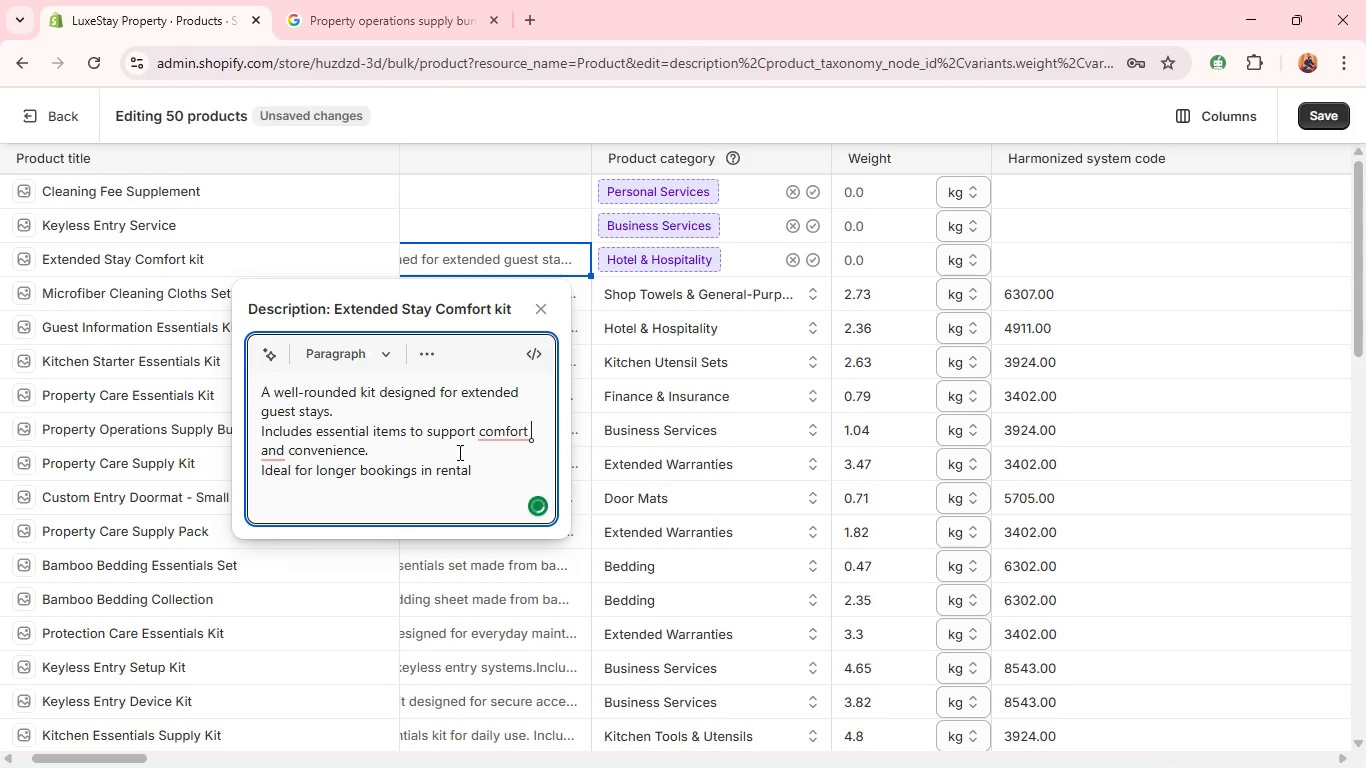 
left_click([497, 436])
 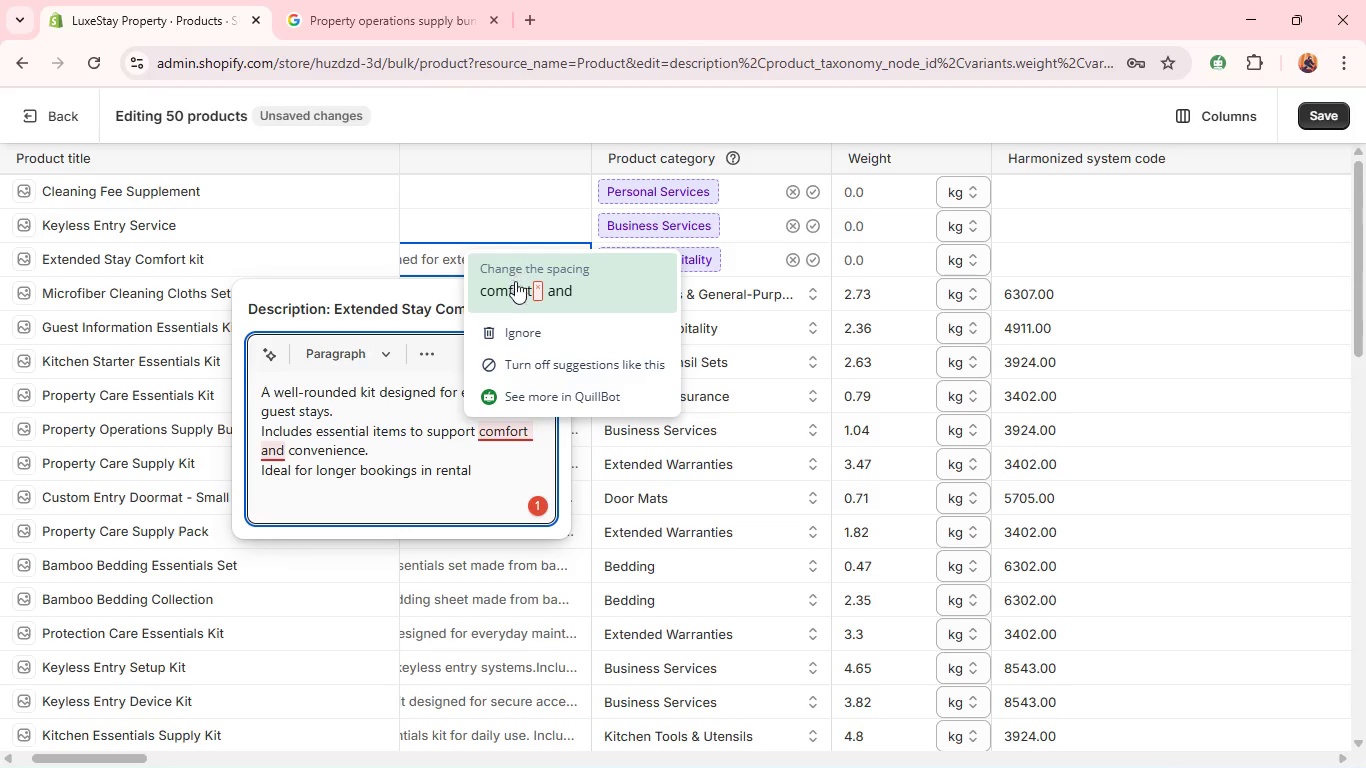 
left_click([514, 286])
 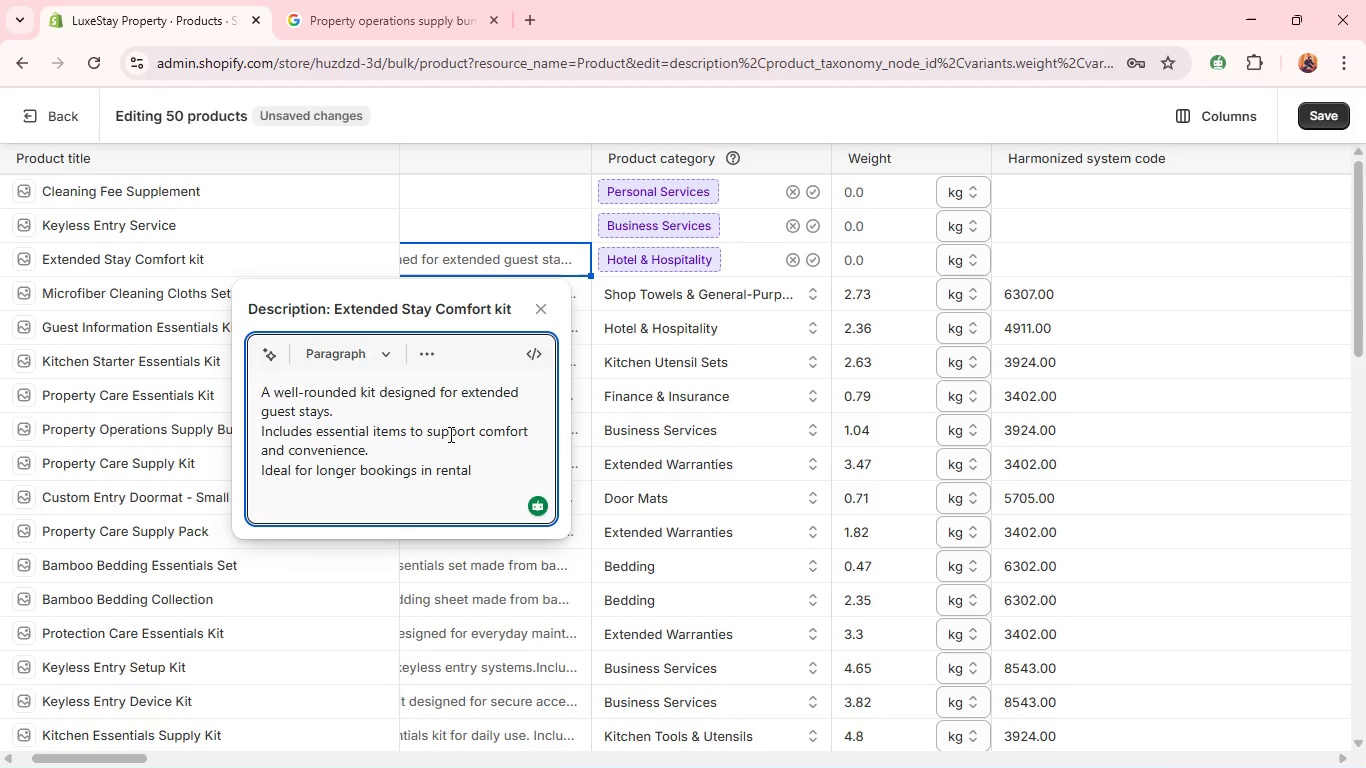 
left_click([444, 441])
 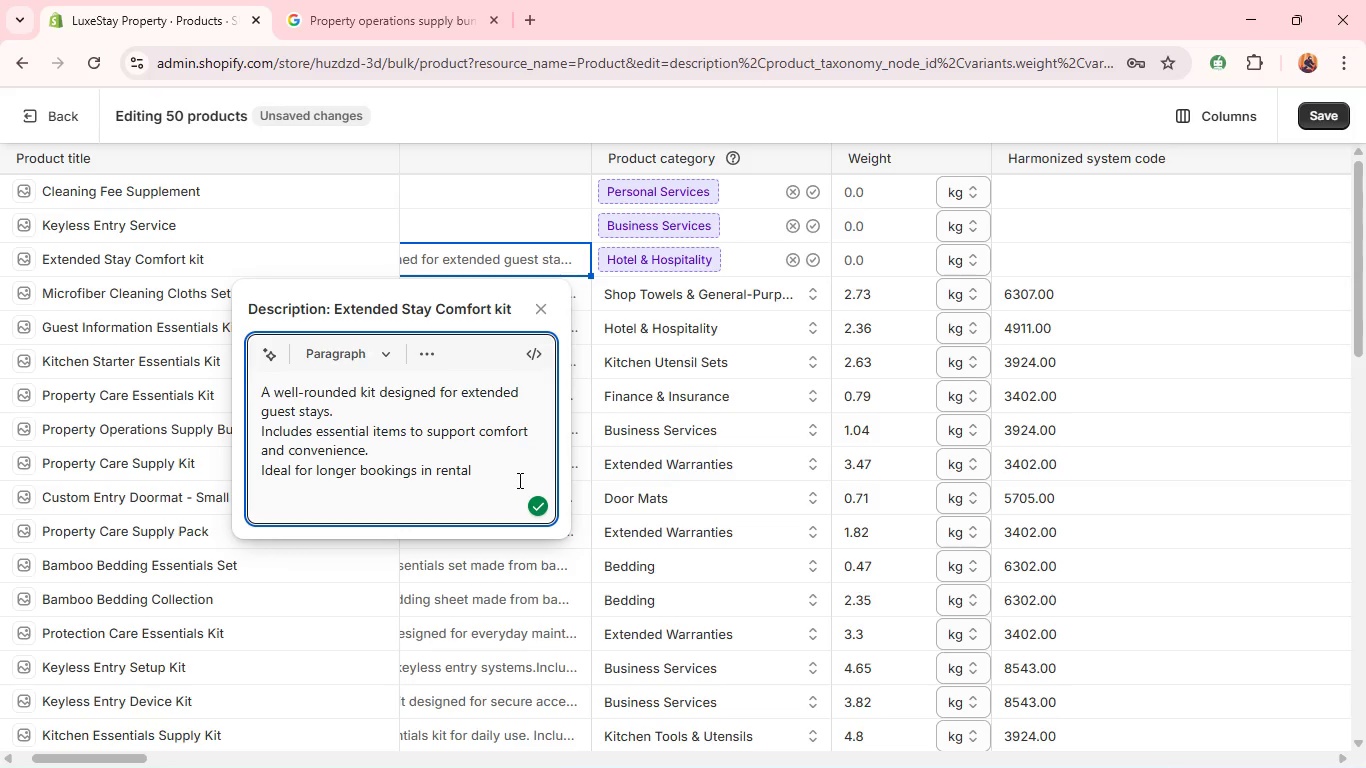 
left_click([517, 478])
 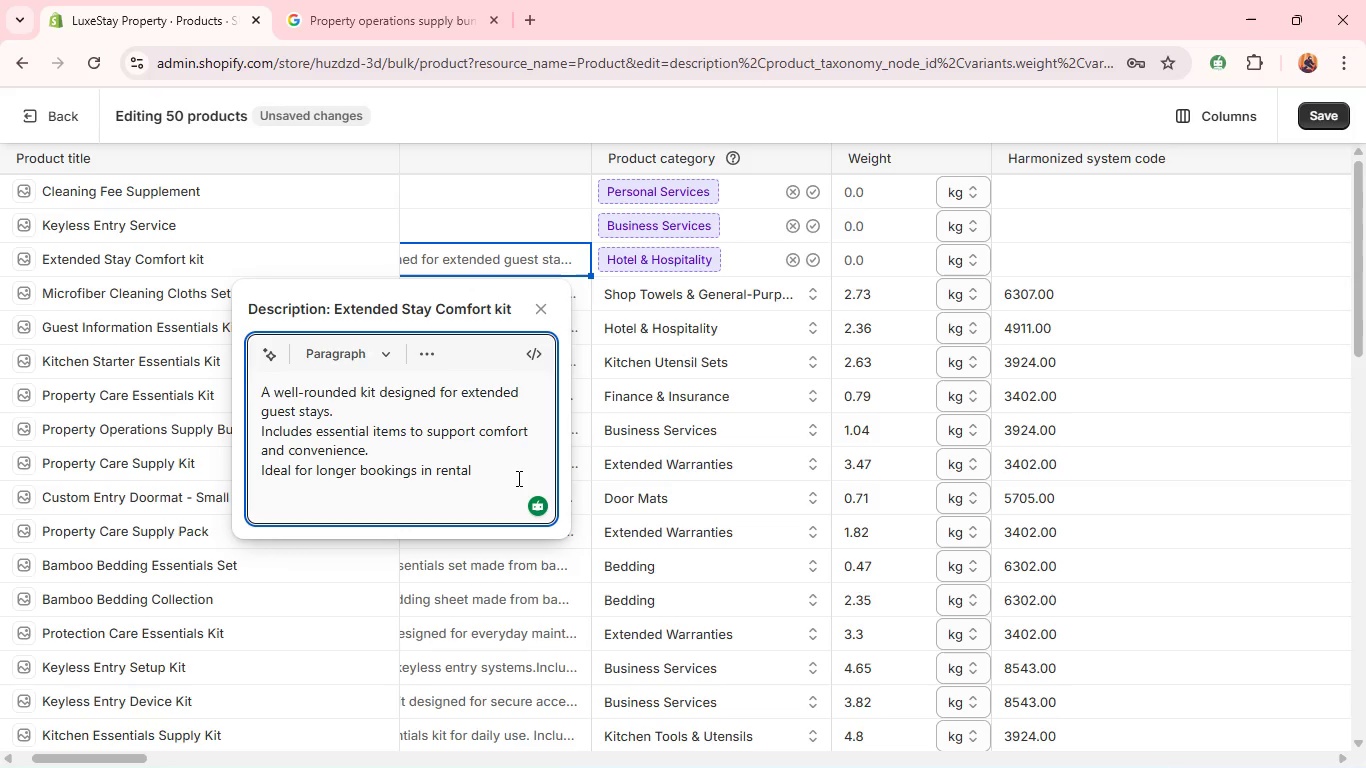 
type(proper)
 